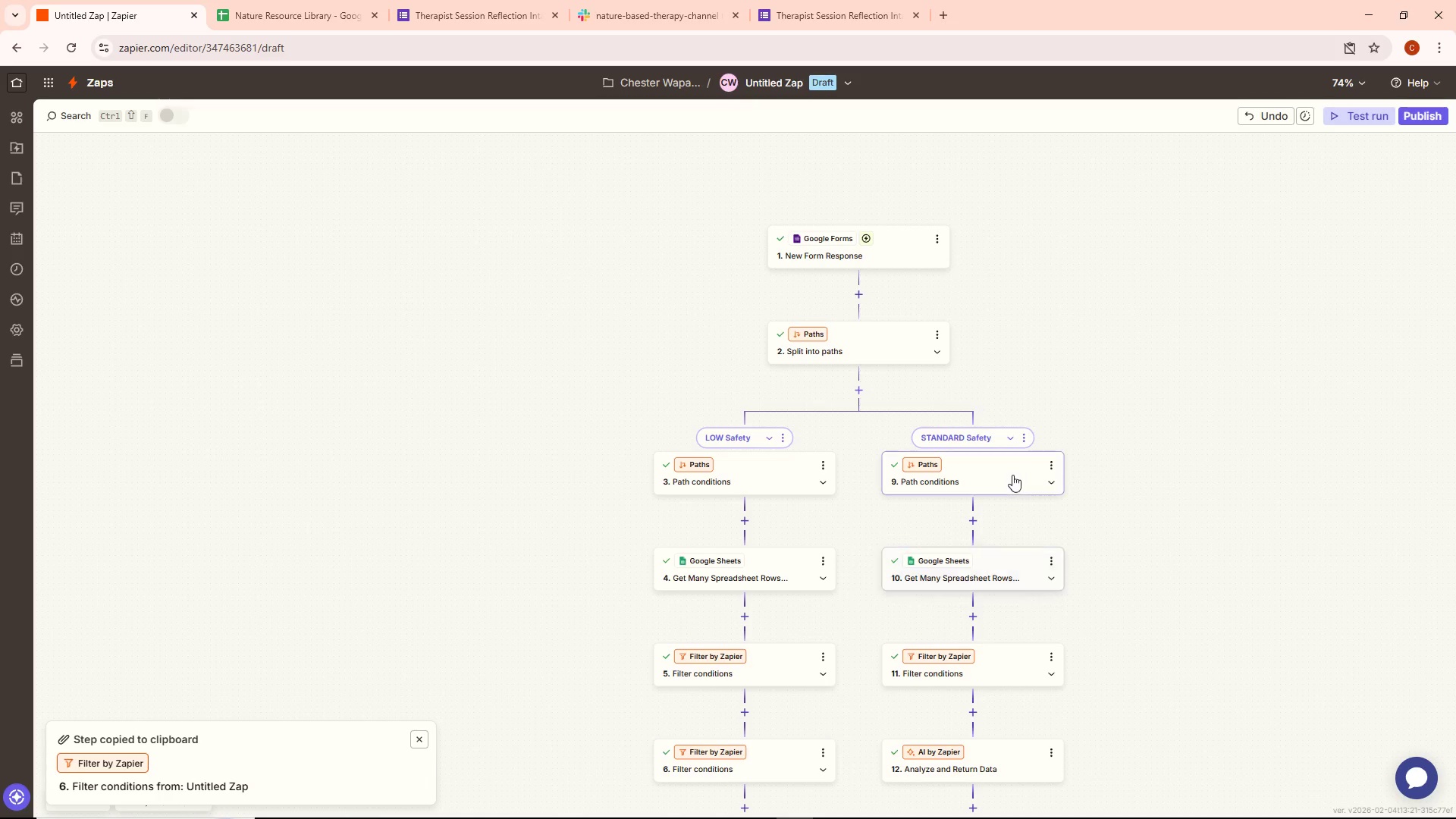 
double_click([1012, 475])
 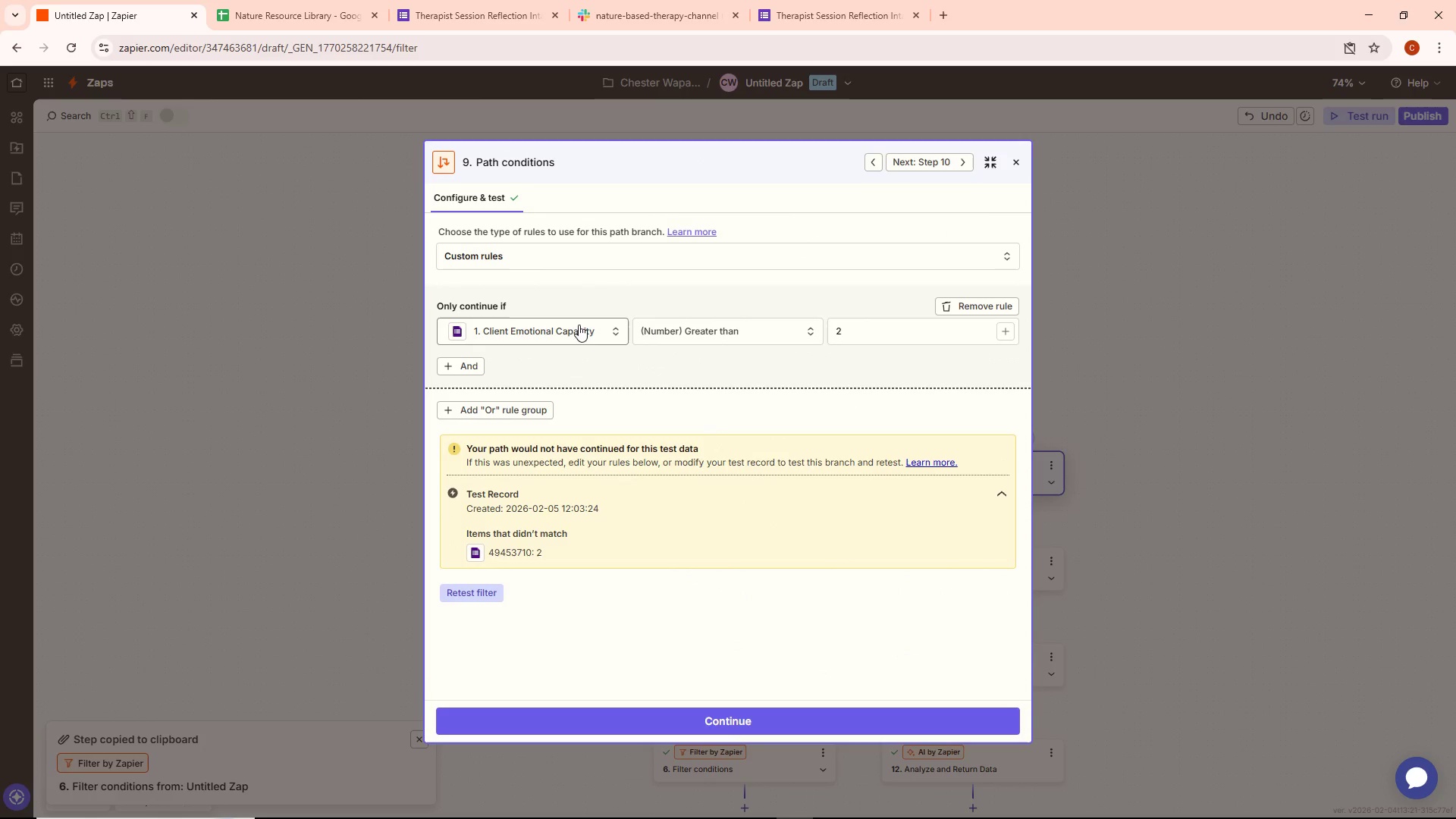 
left_click([576, 327])
 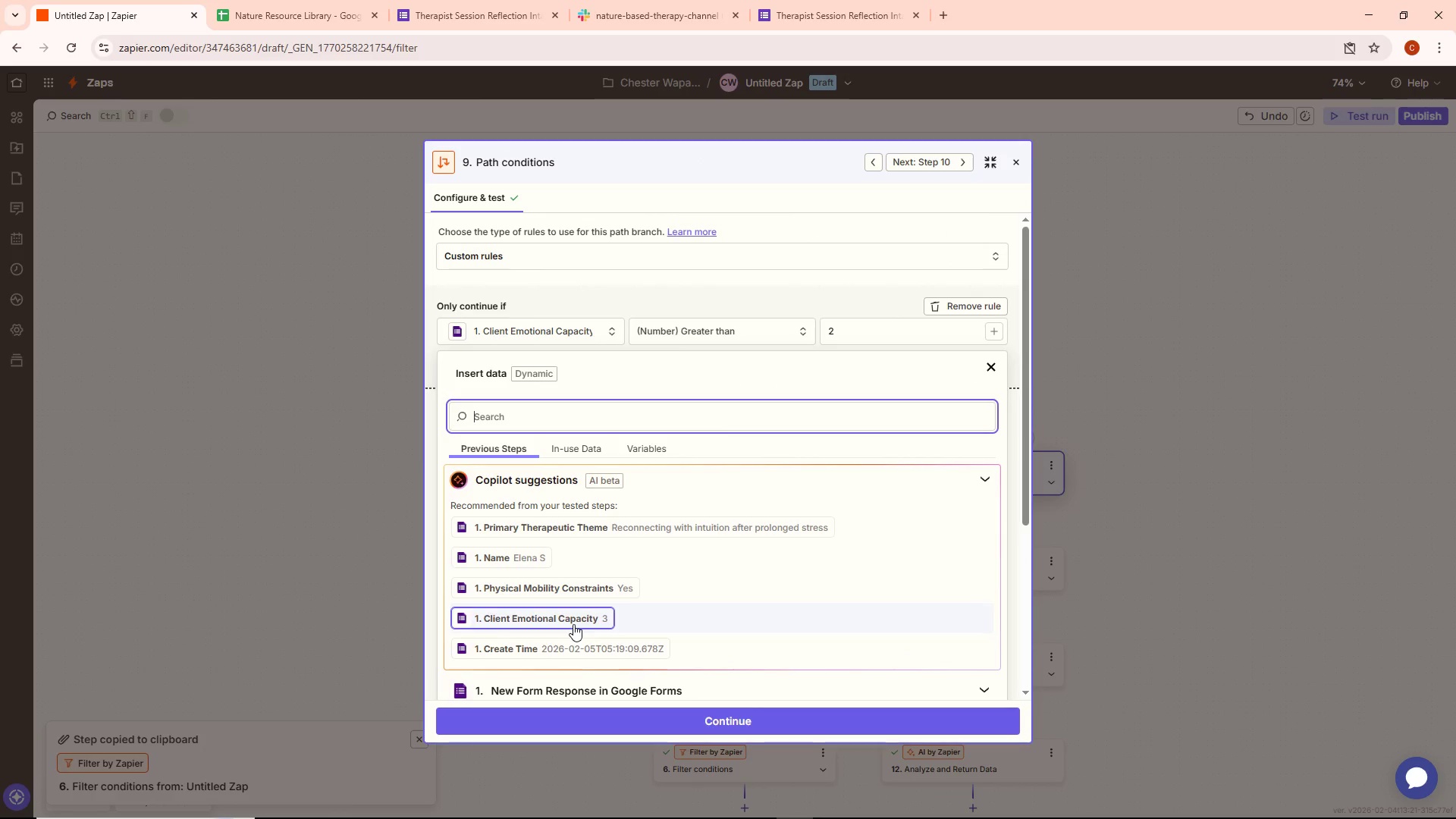 
left_click([573, 624])
 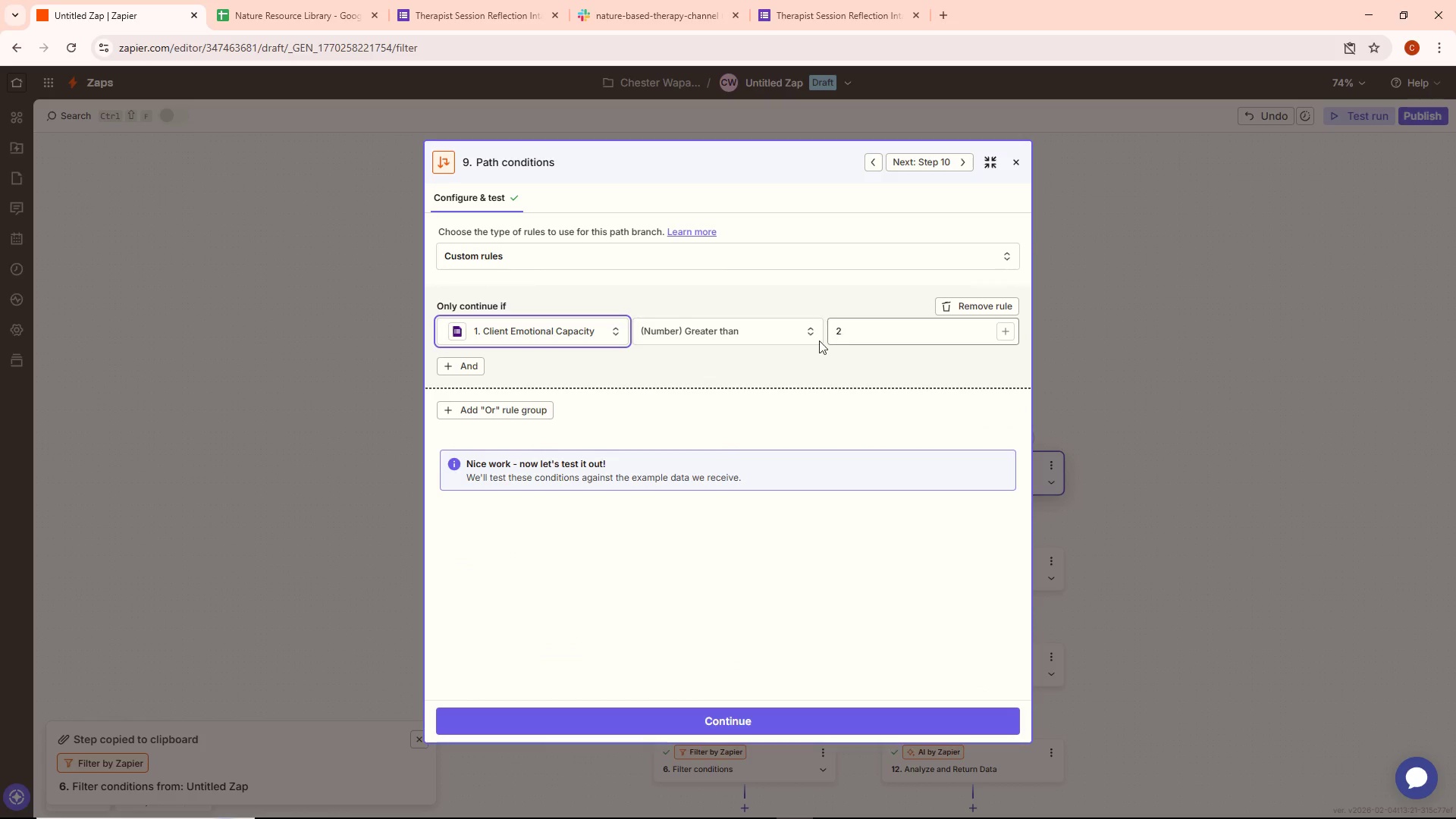 
left_click([729, 331])
 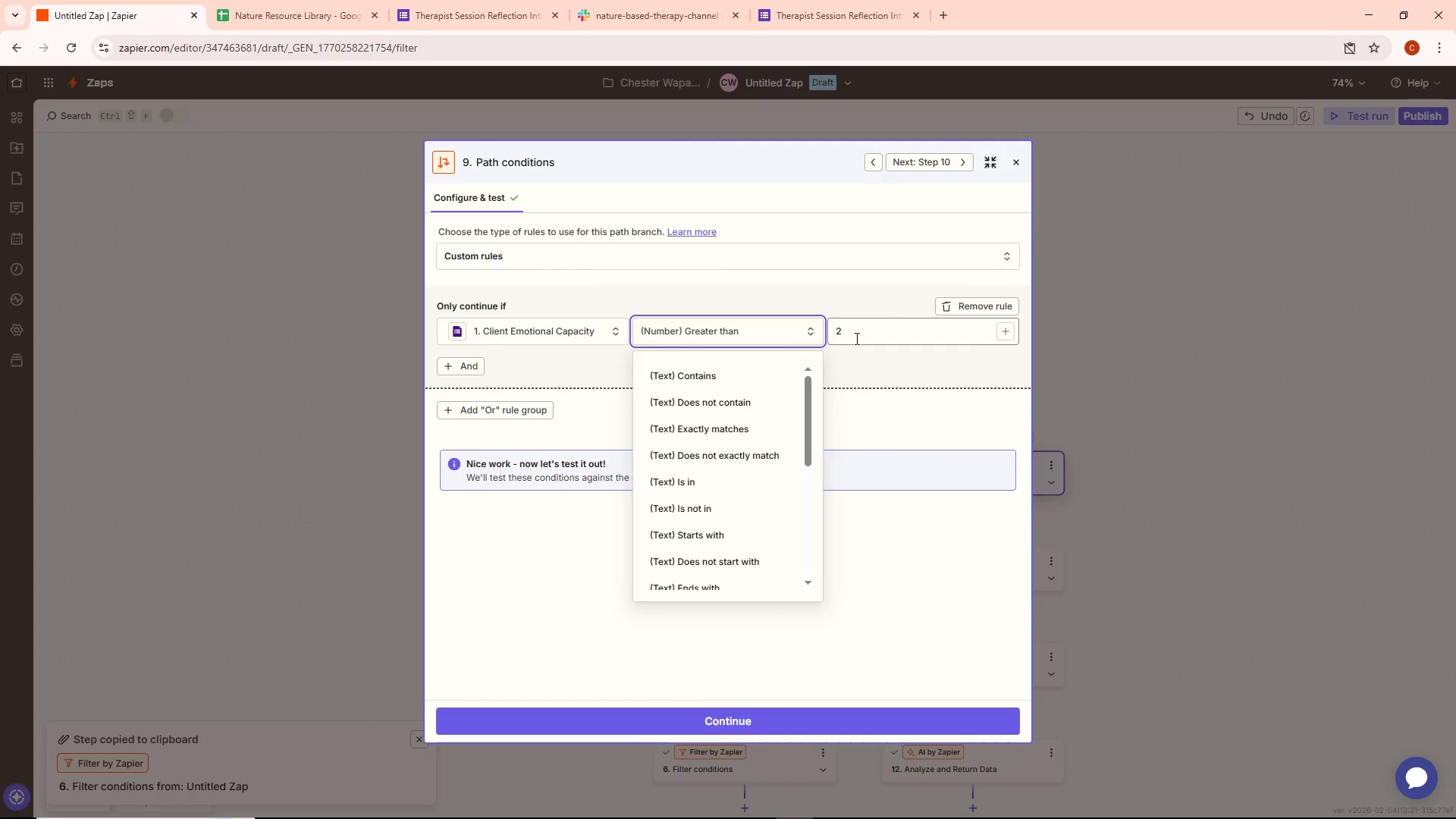 
left_click([855, 338])
 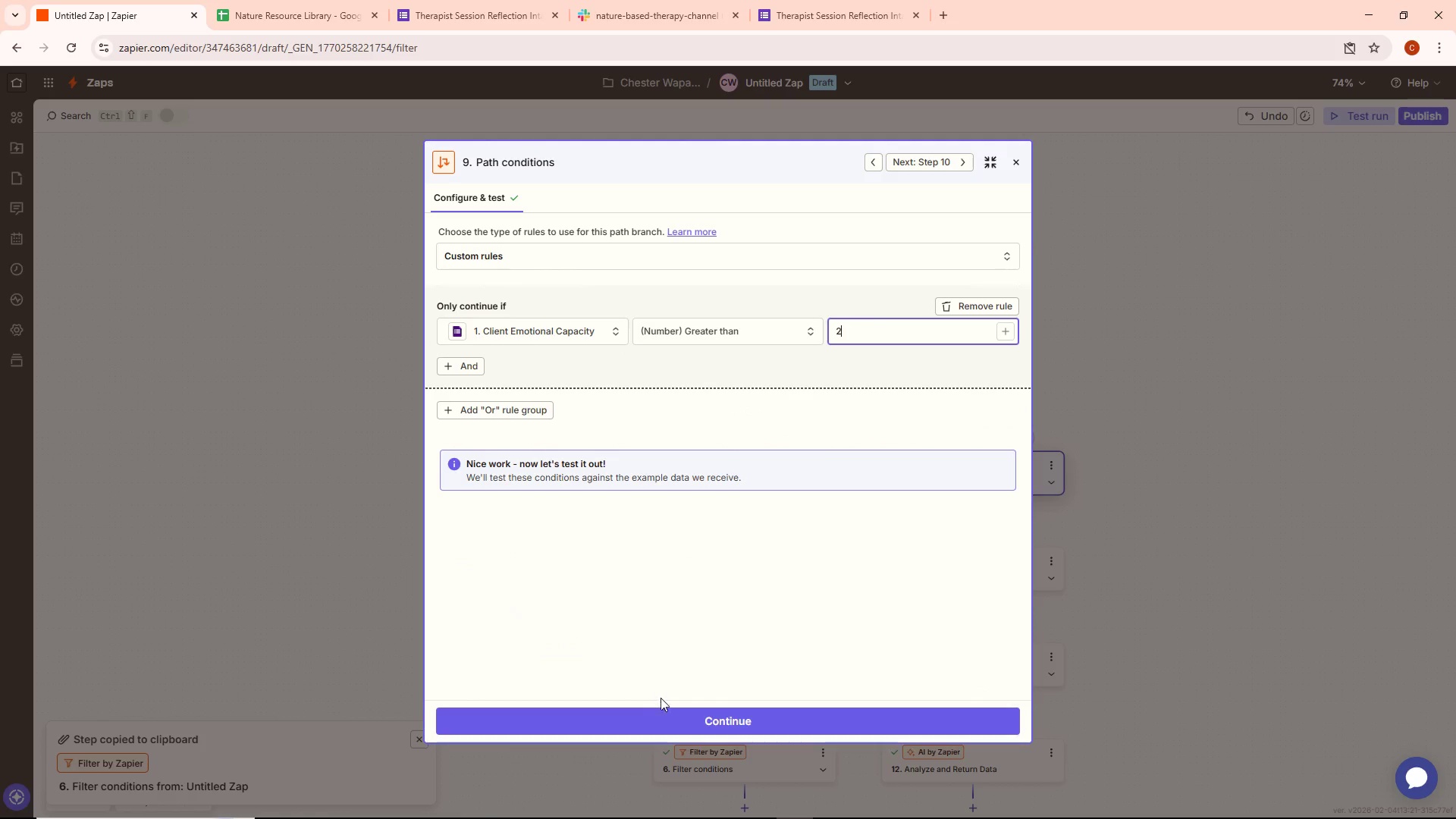 
left_click([663, 719])
 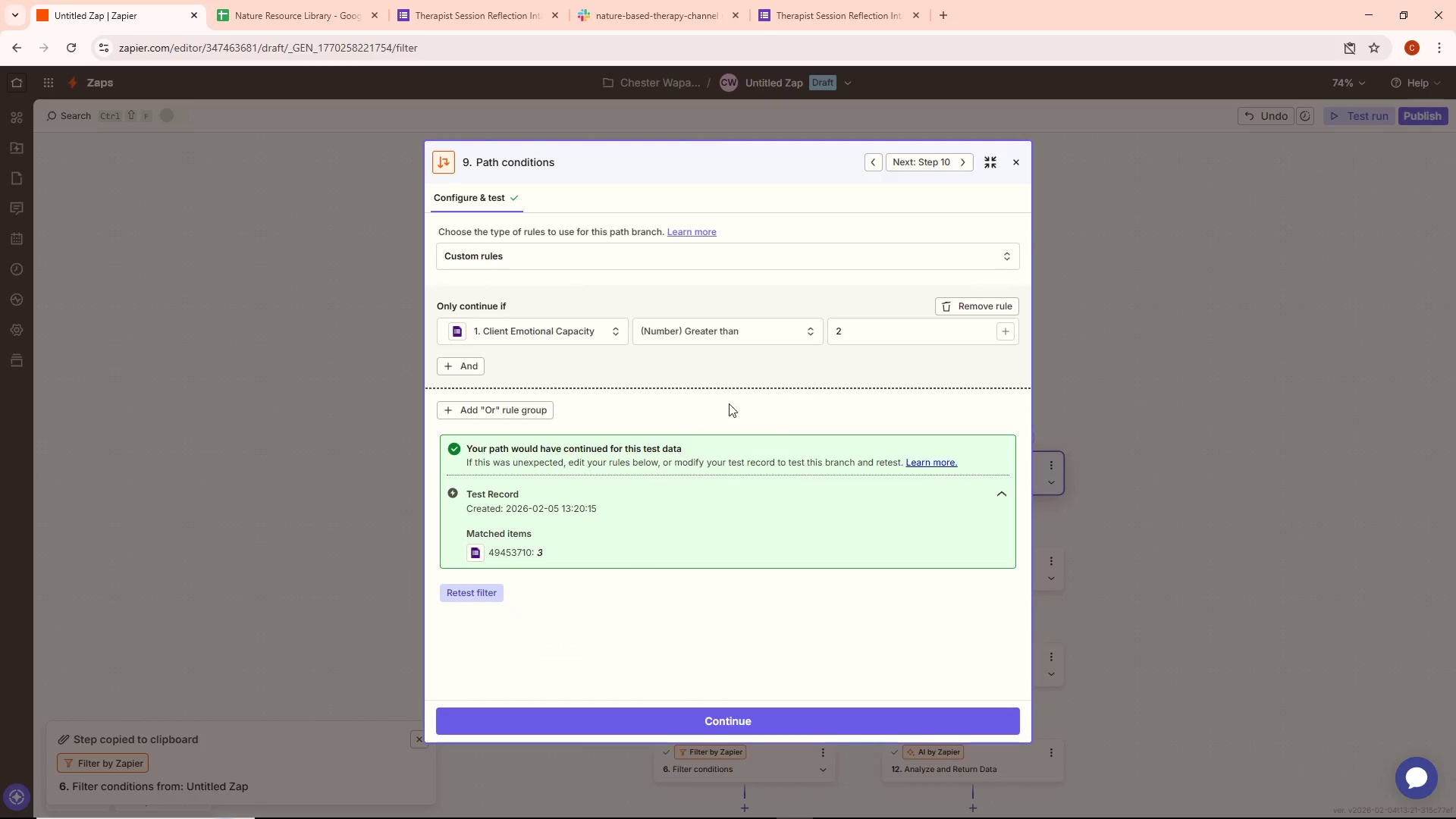 
left_click([670, 724])
 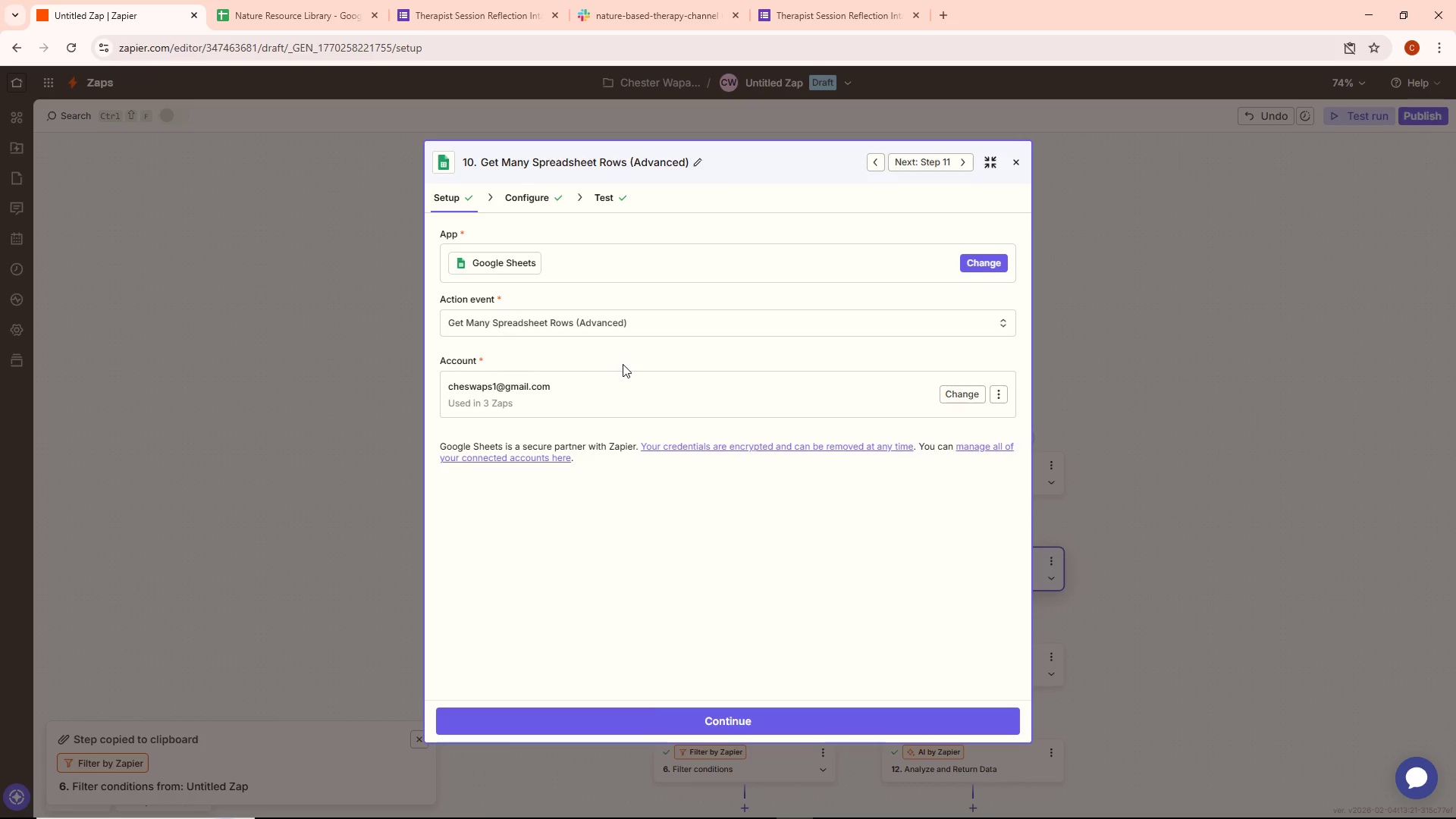 
double_click([981, 488])
 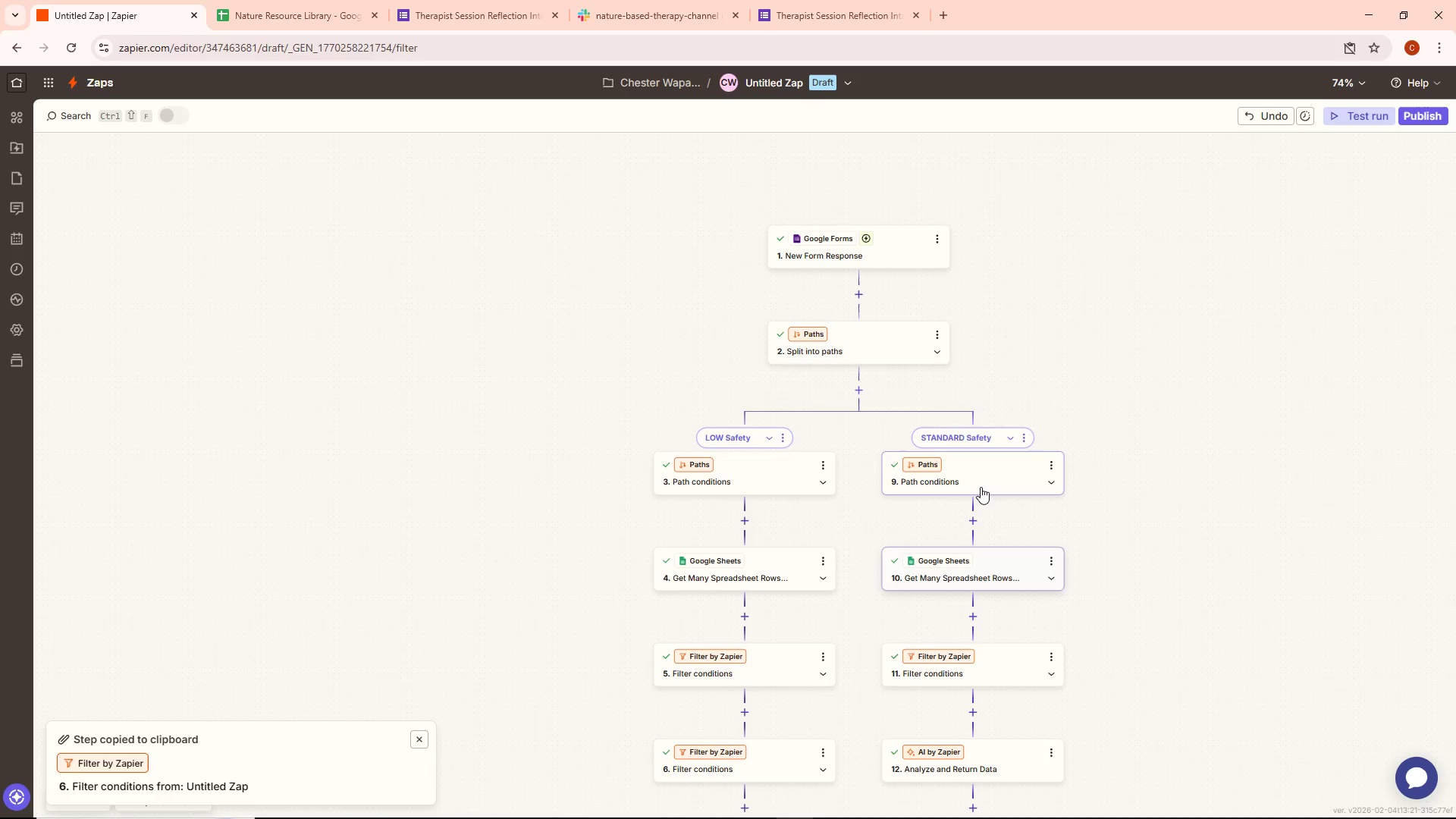 
triple_click([981, 487])
 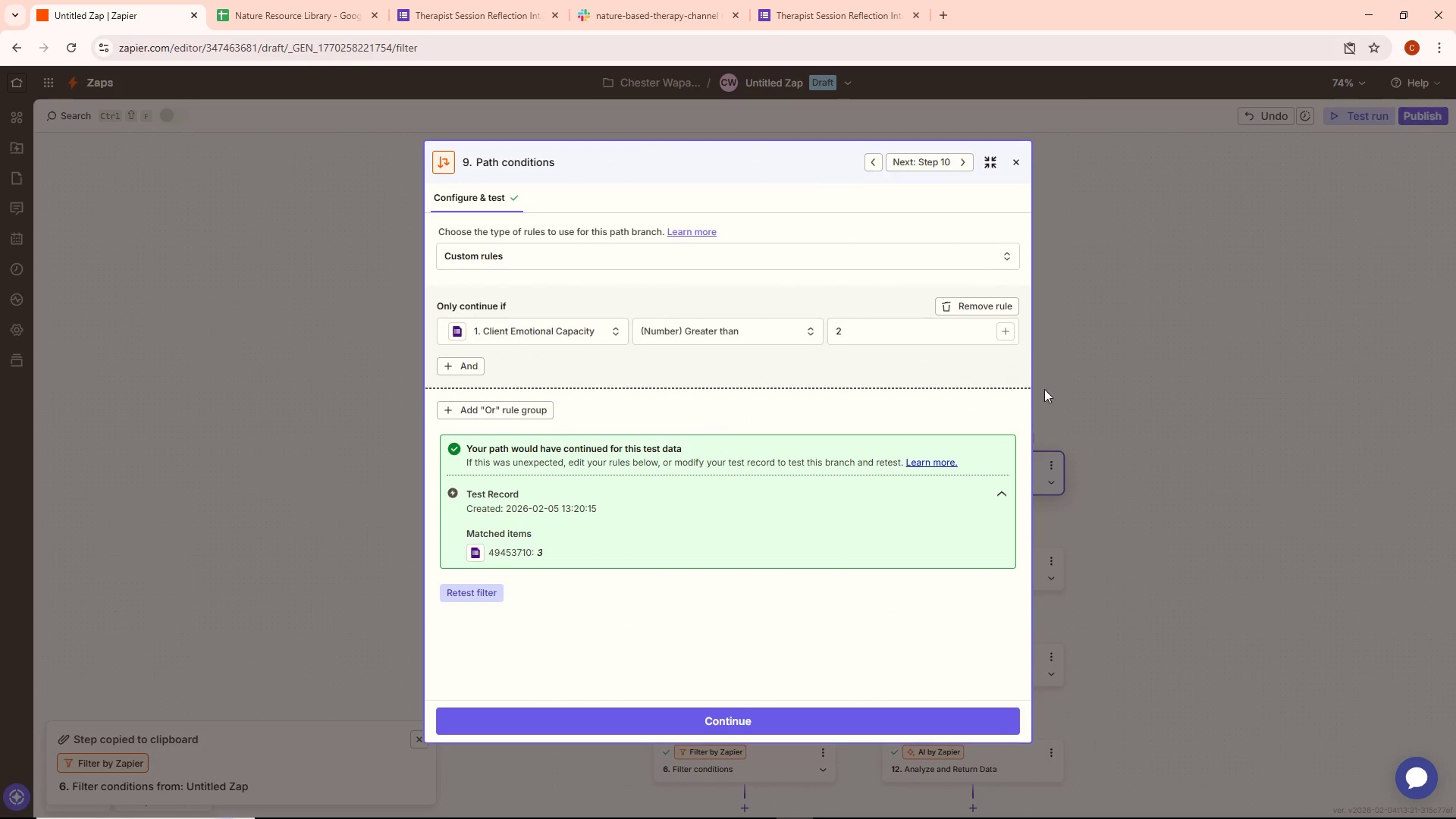 
left_click([1161, 440])
 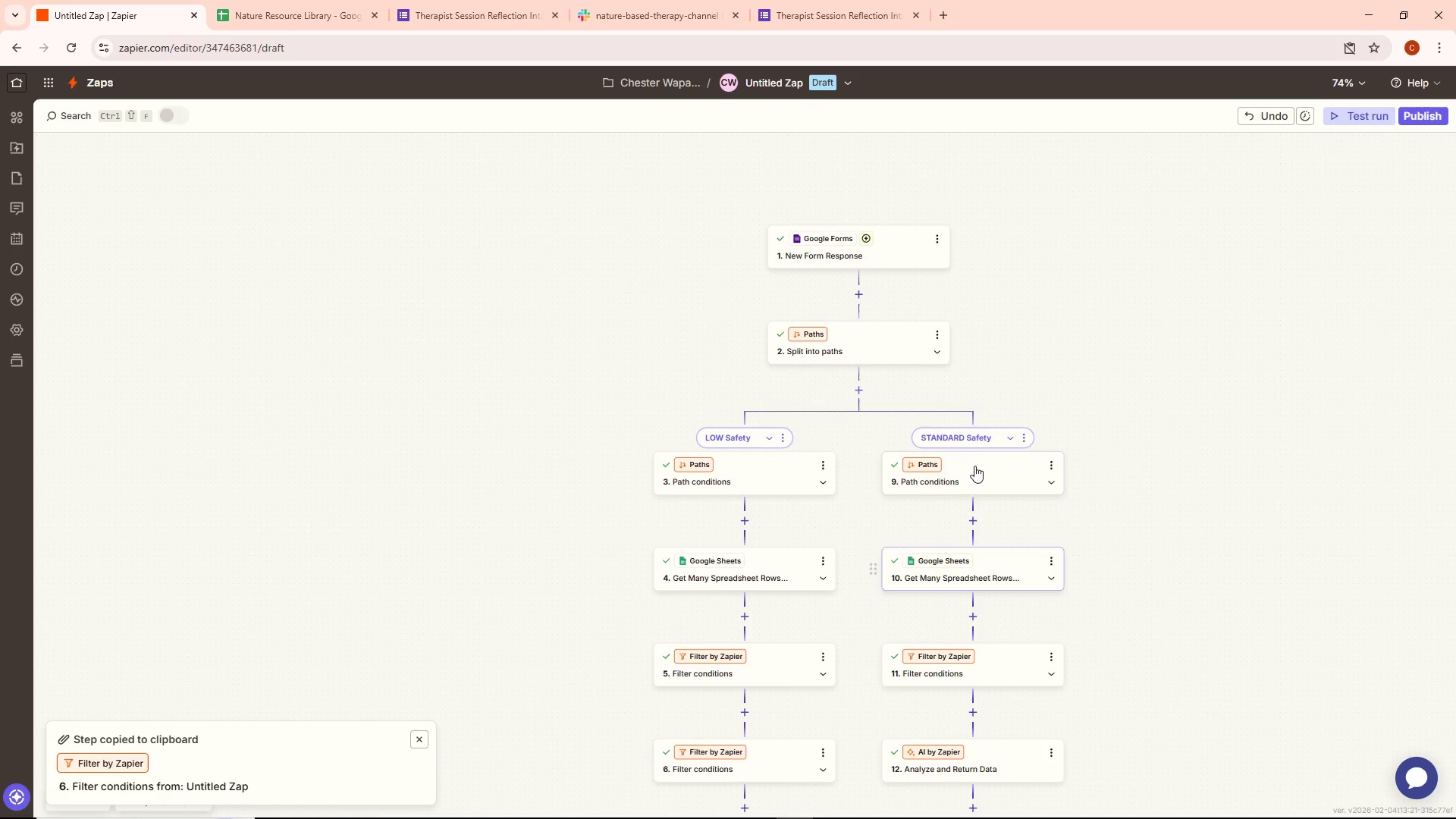 
double_click([971, 472])
 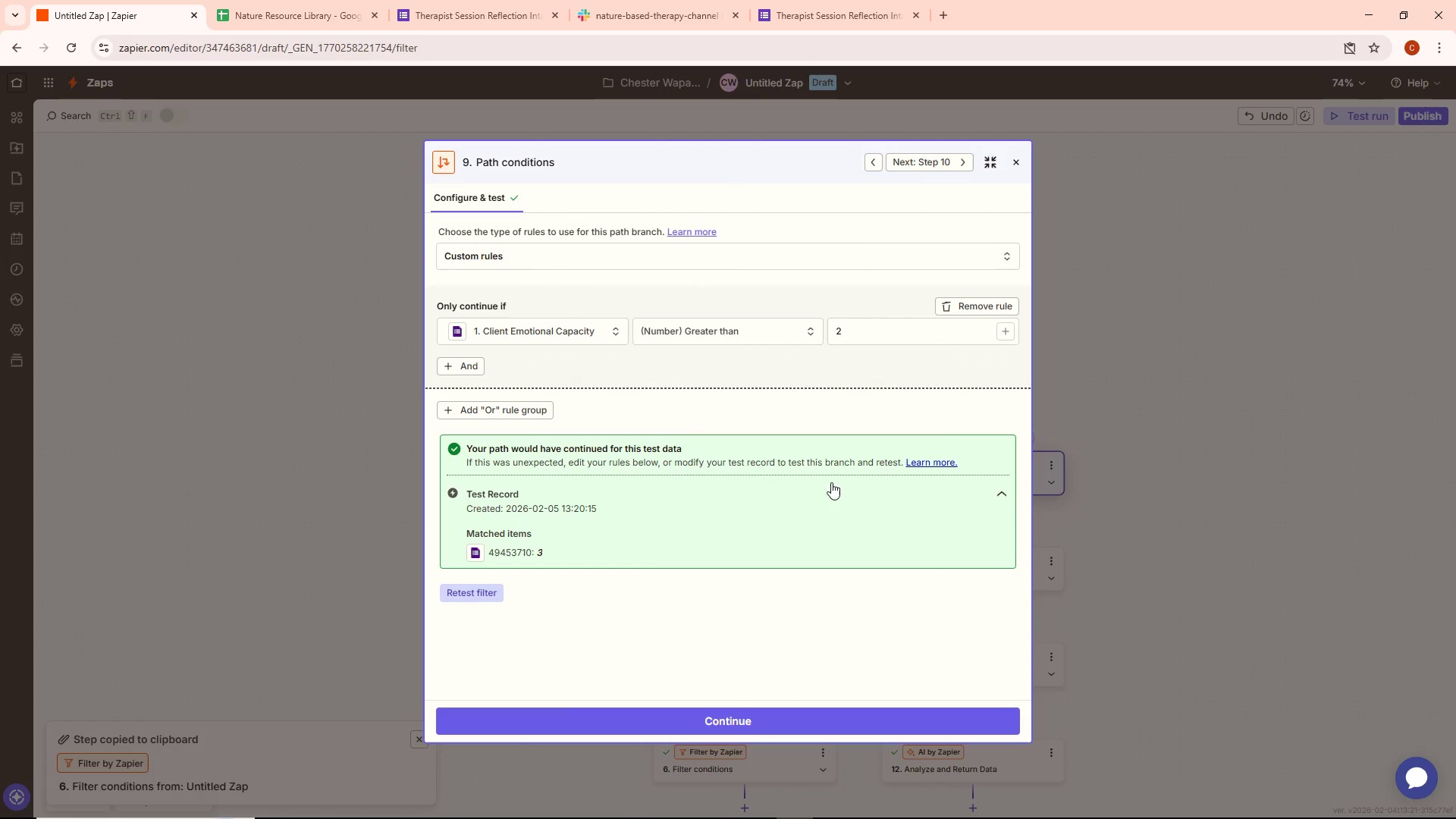 
double_click([976, 580])
 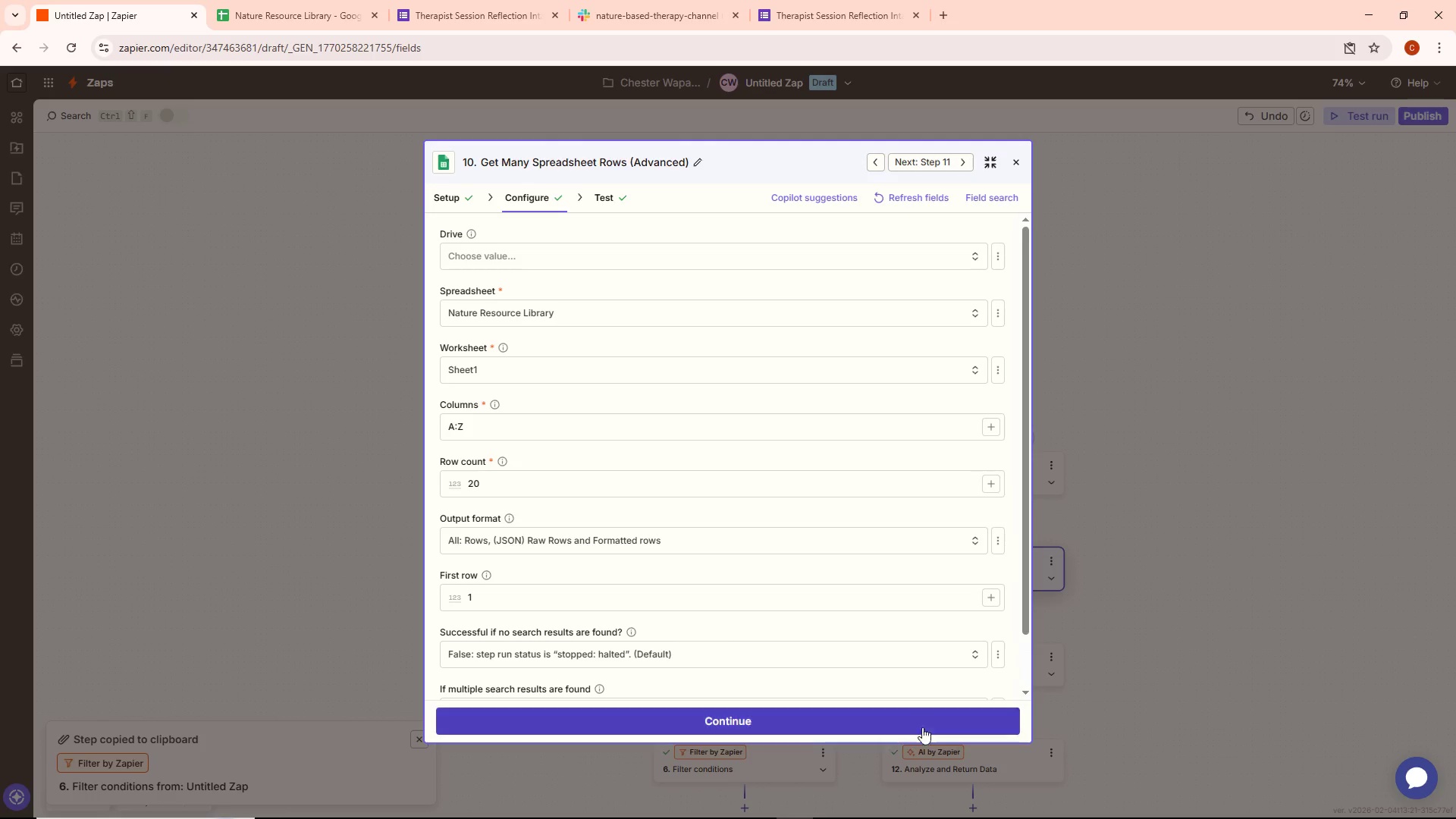 
left_click([897, 720])
 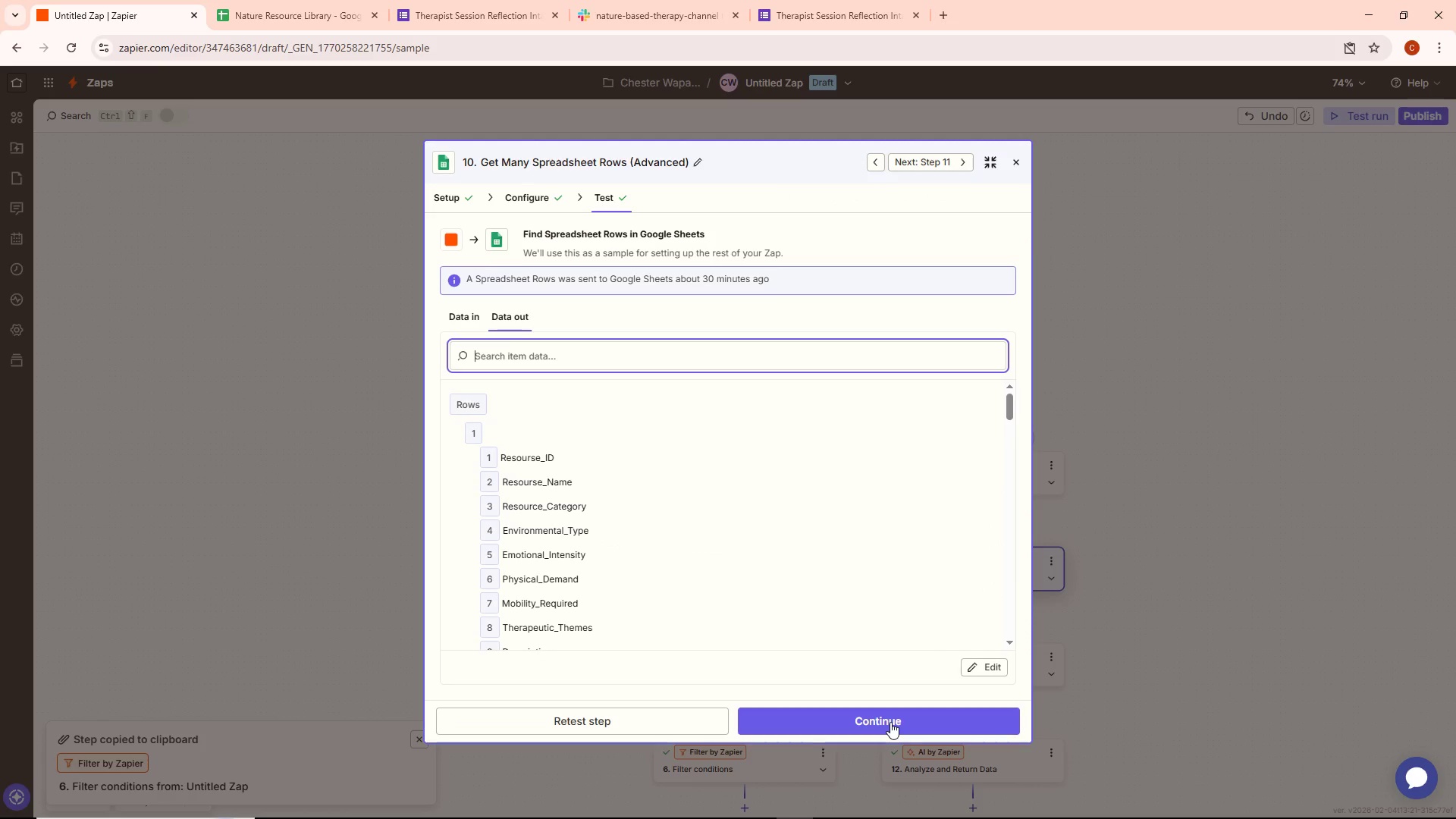 
left_click([890, 722])
 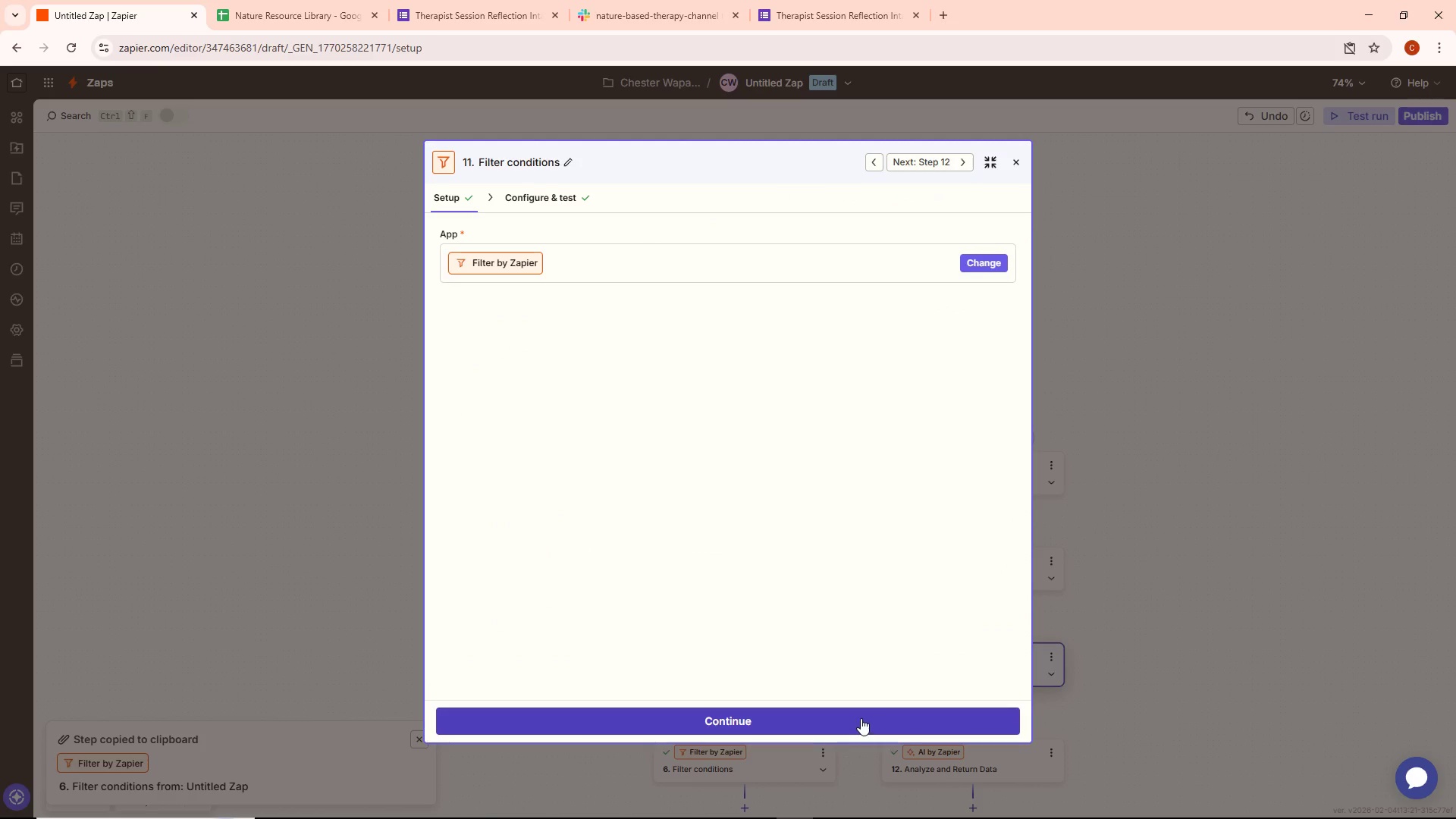 
left_click([846, 720])
 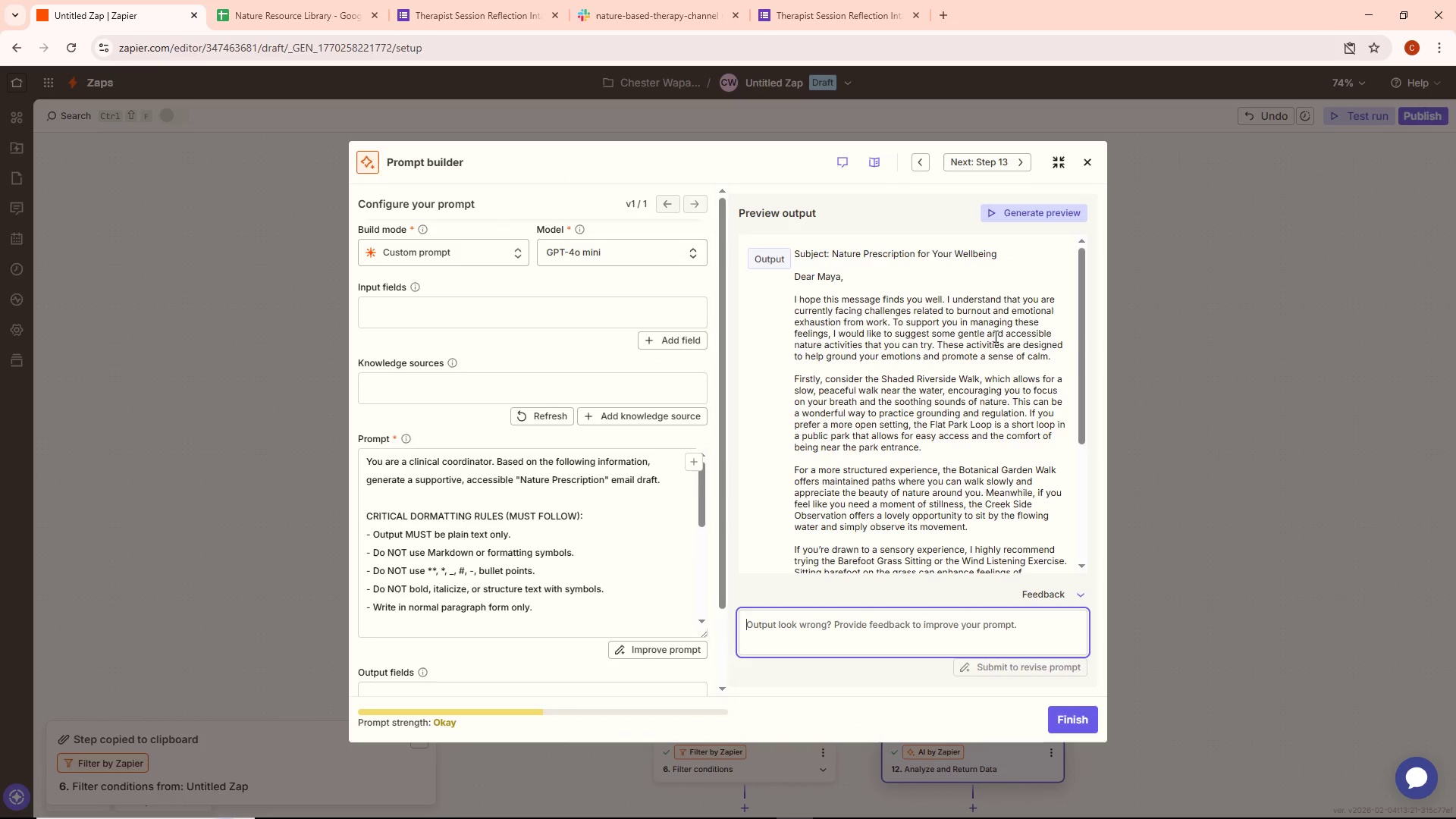 
left_click([1028, 212])
 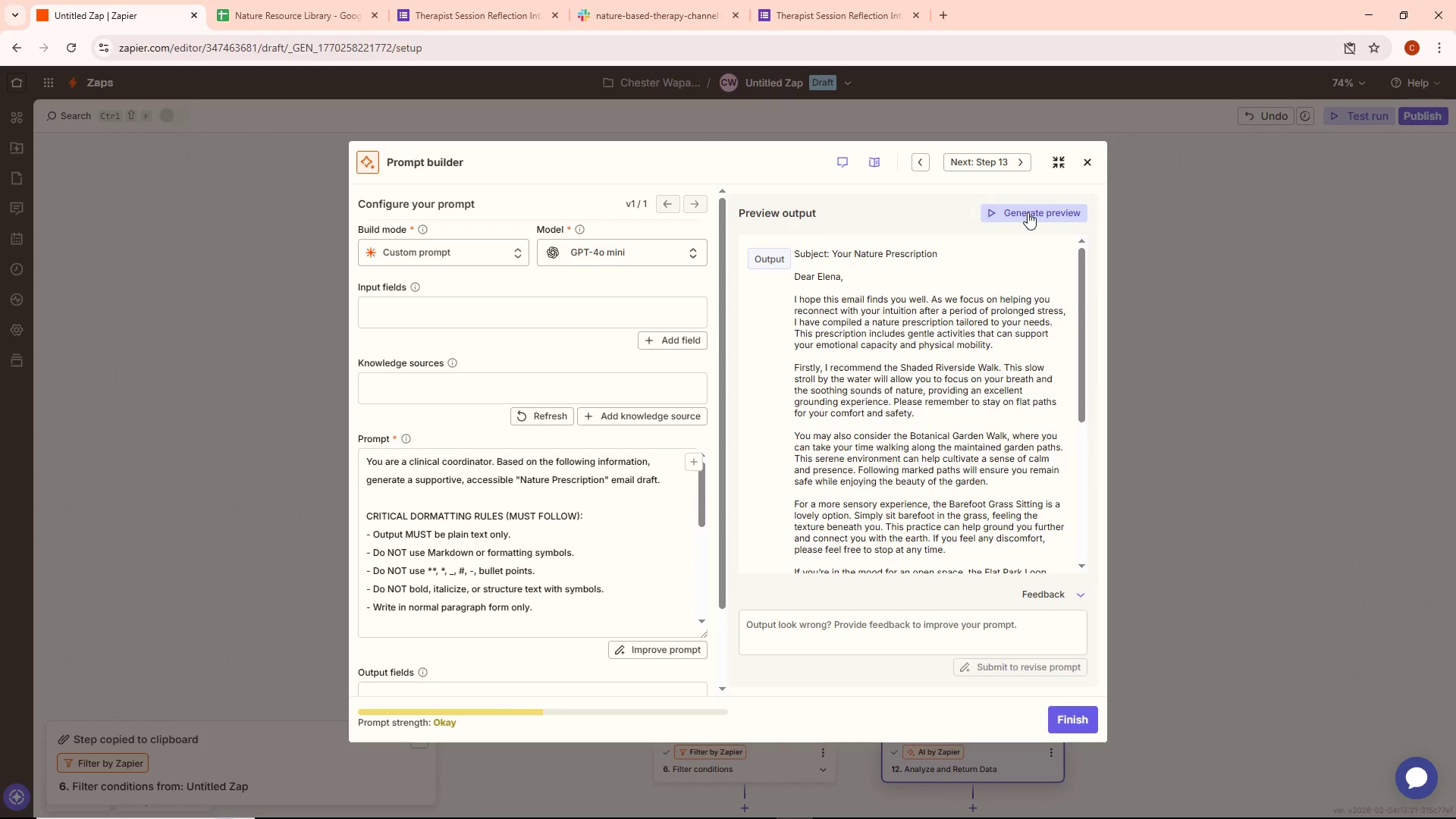 
wait(28.62)
 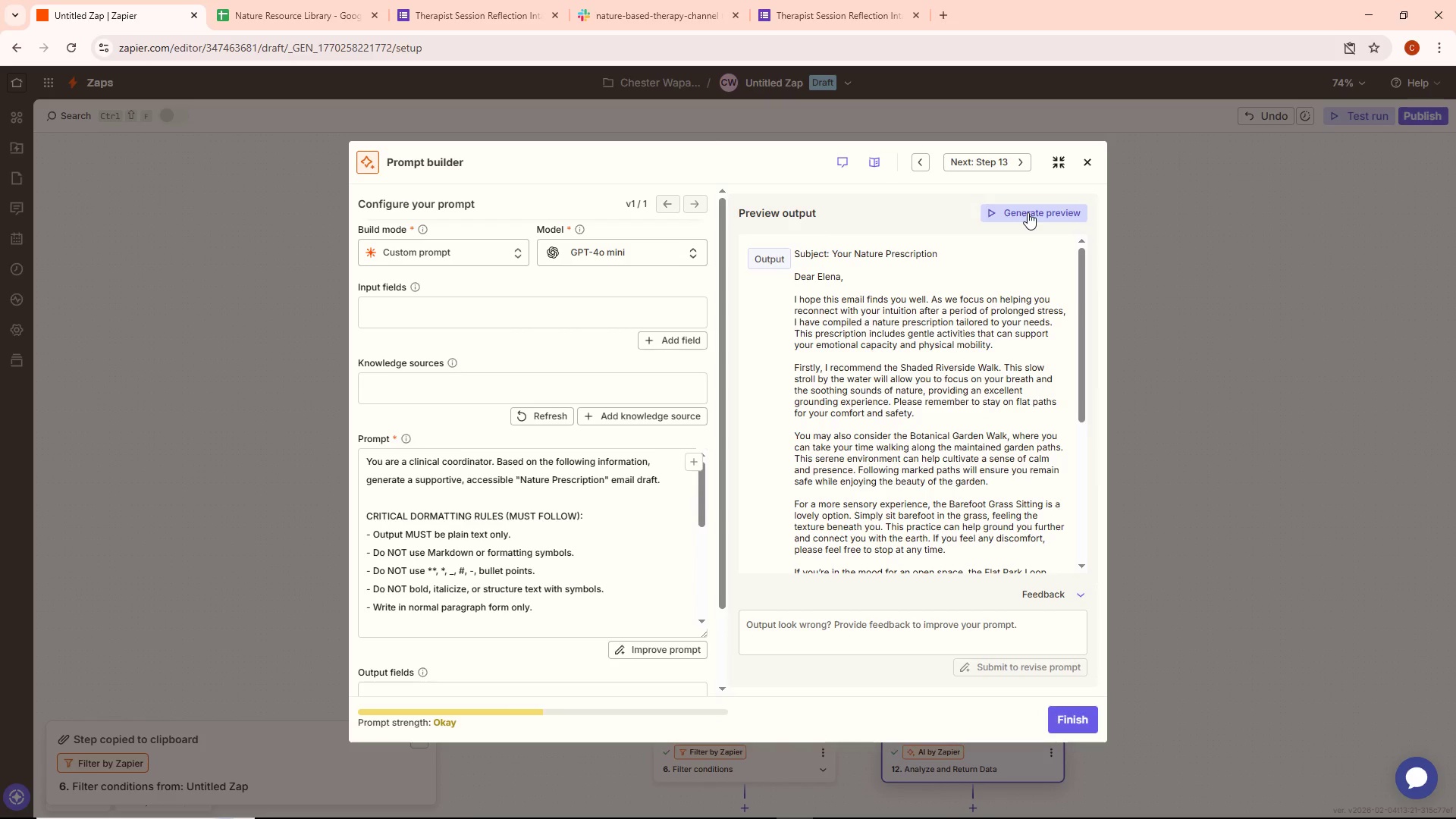 
scroll: coordinate [908, 384], scroll_direction: down, amount: 8.0
 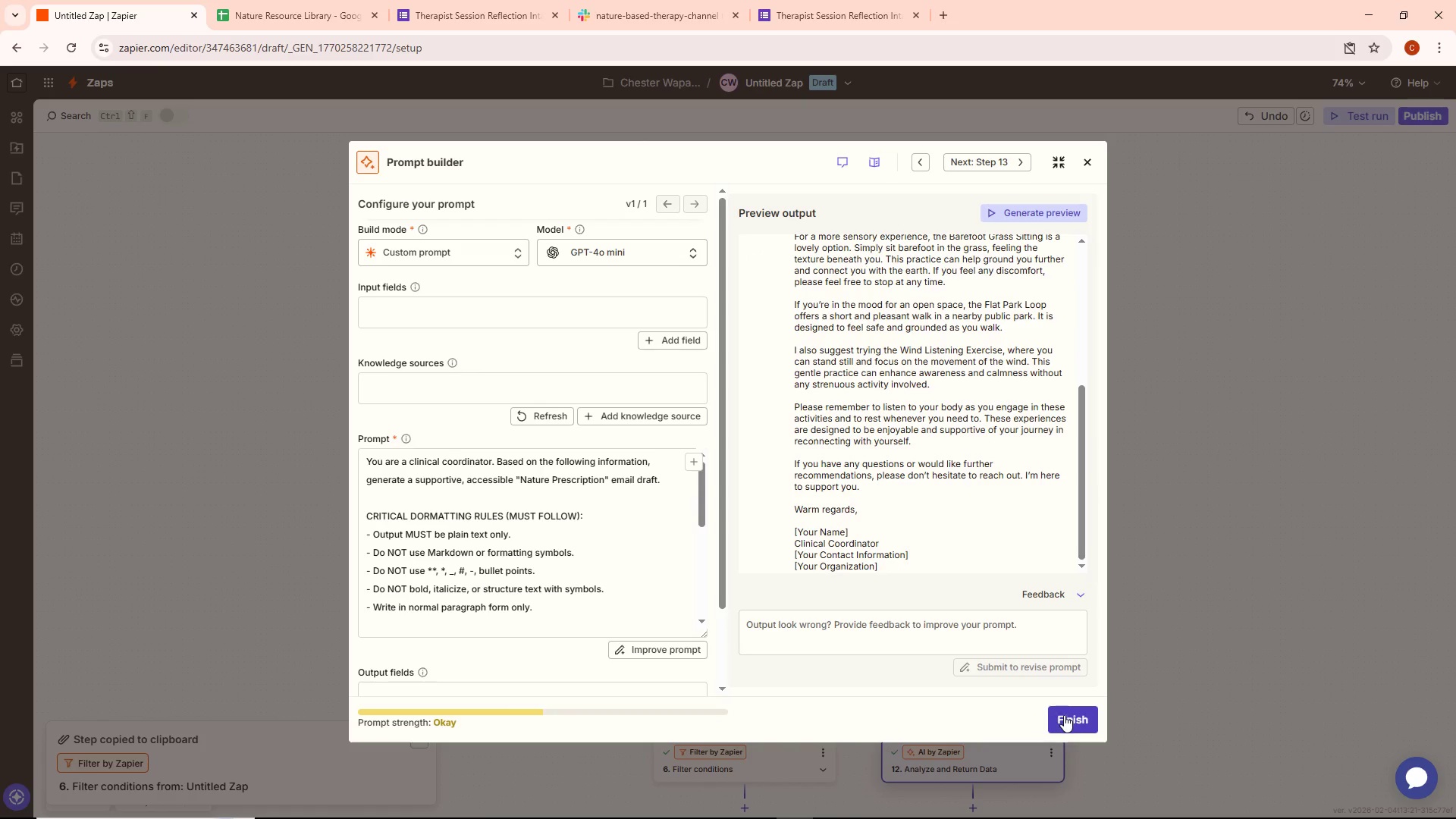 
left_click([1064, 715])
 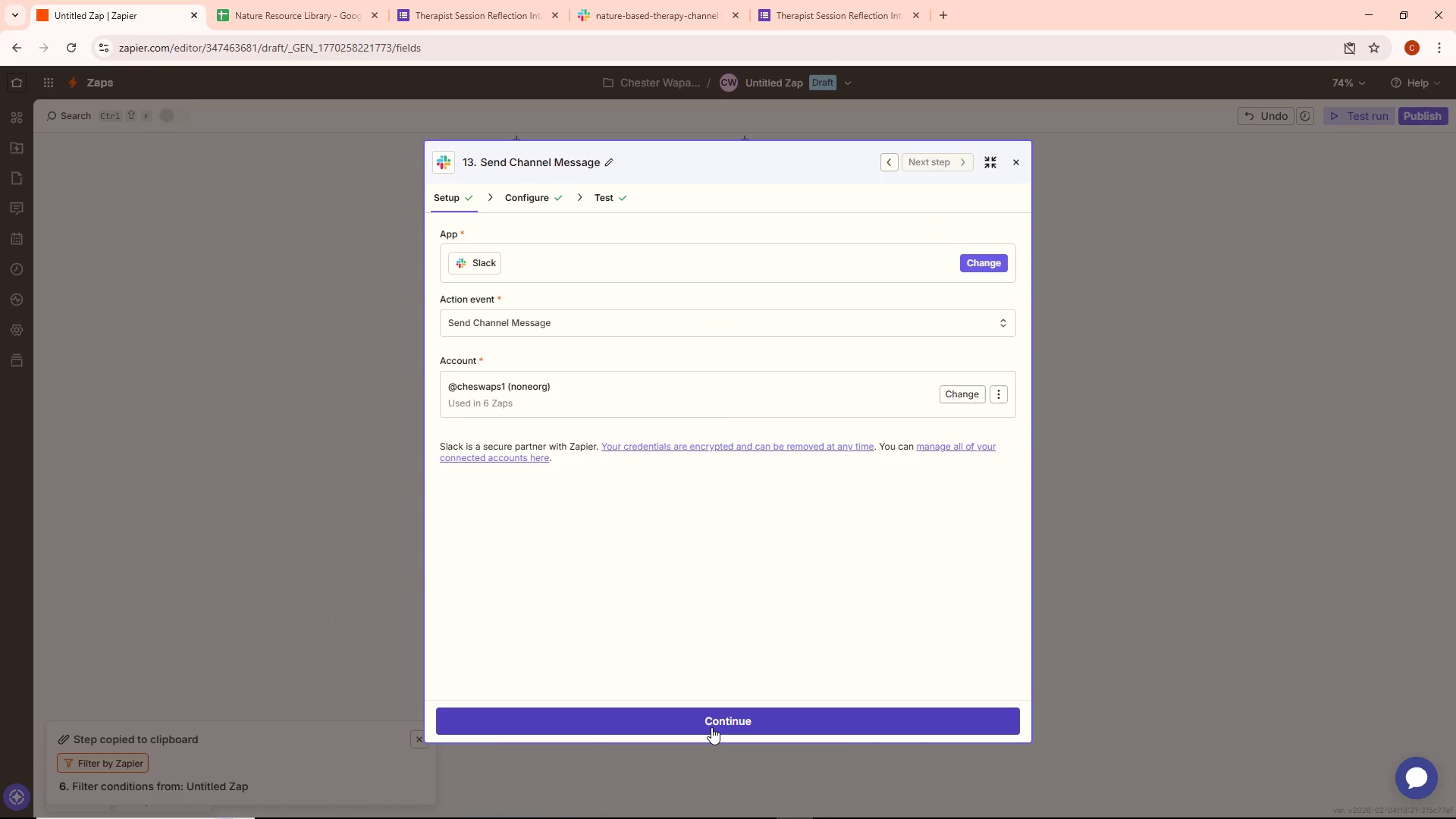 
left_click([711, 729])
 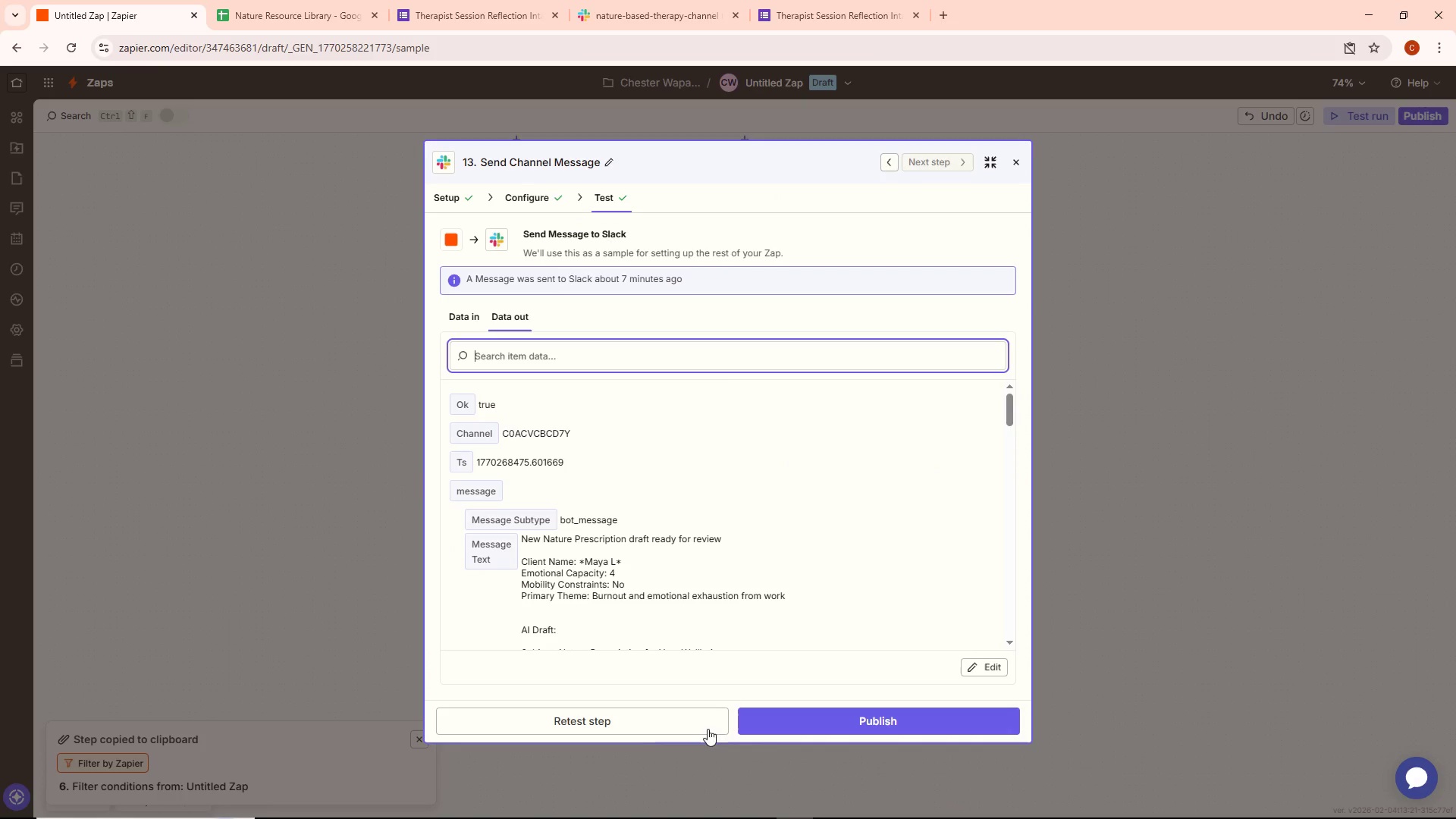 
left_click([646, 723])
 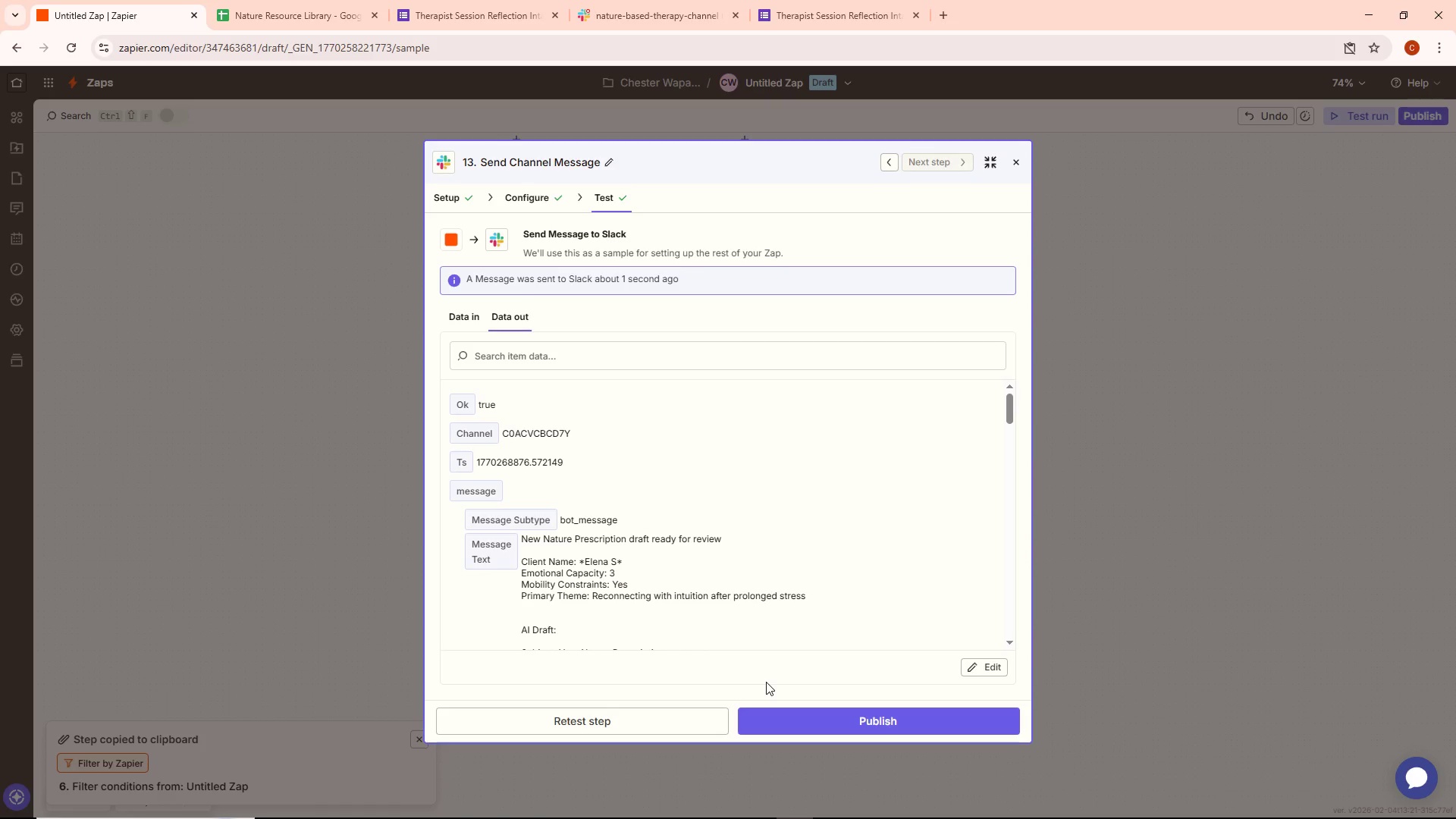 
left_click([1238, 522])
 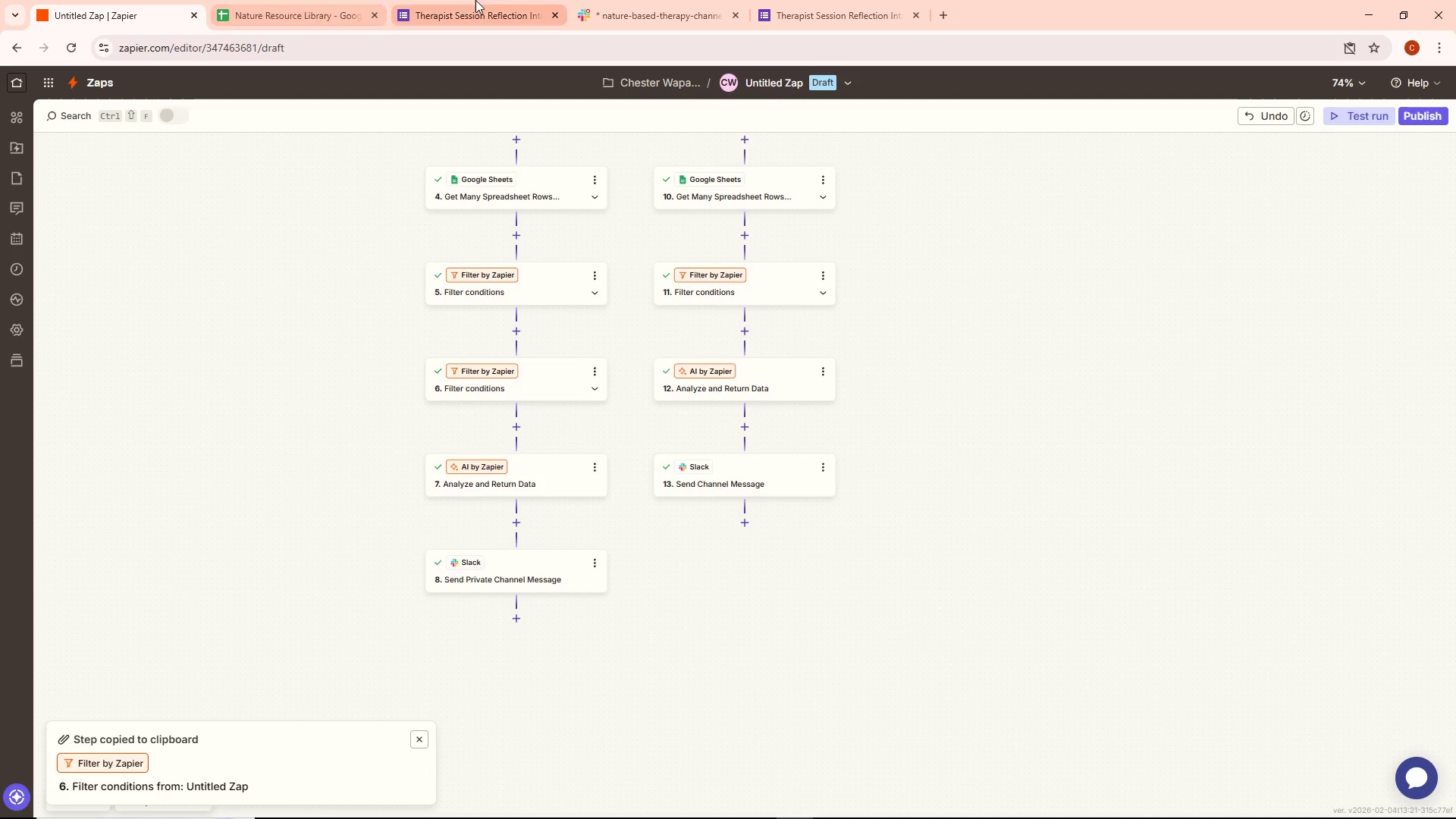 
left_click([613, 0])
 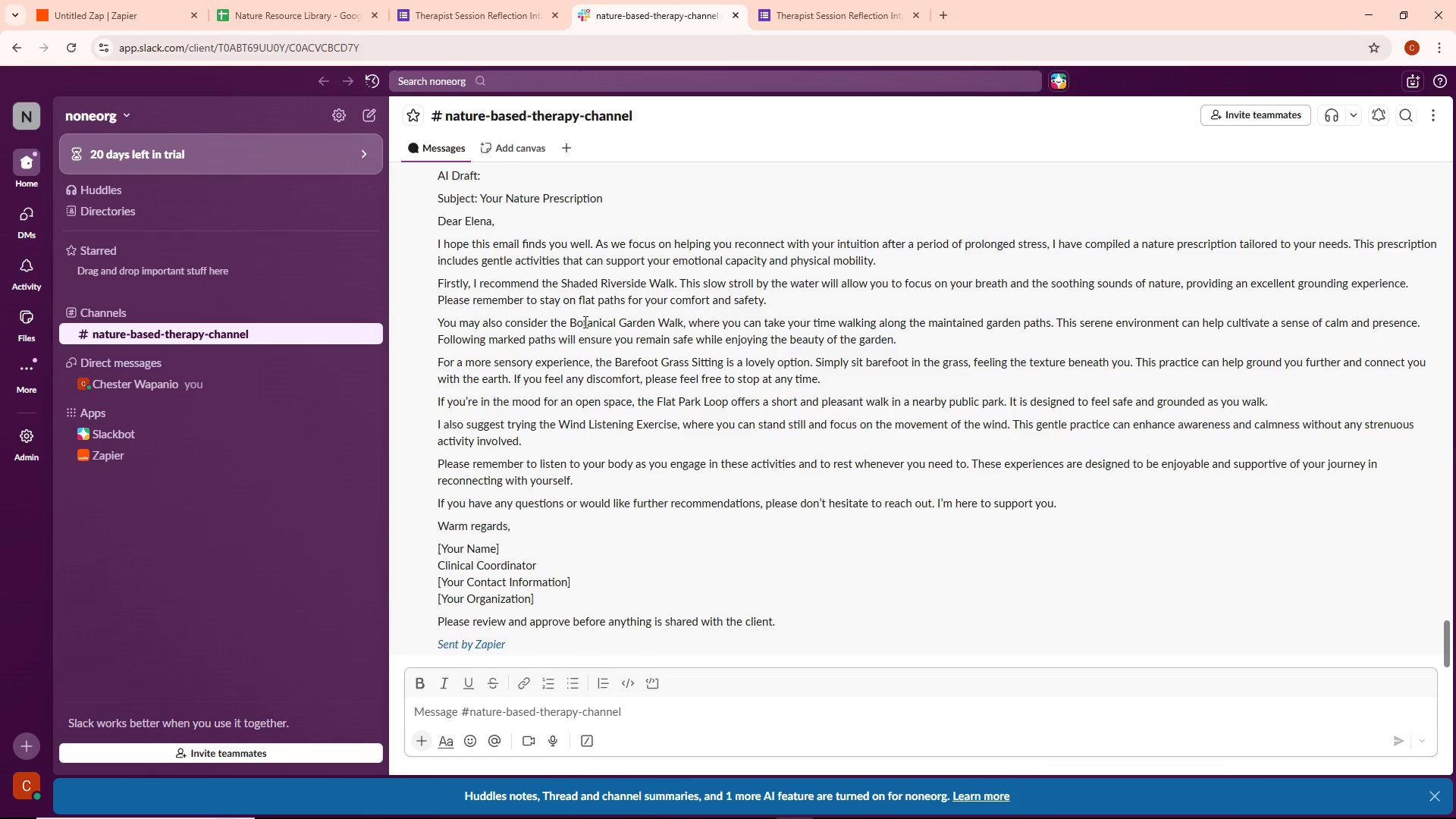 
scroll: coordinate [584, 322], scroll_direction: down, amount: 6.0
 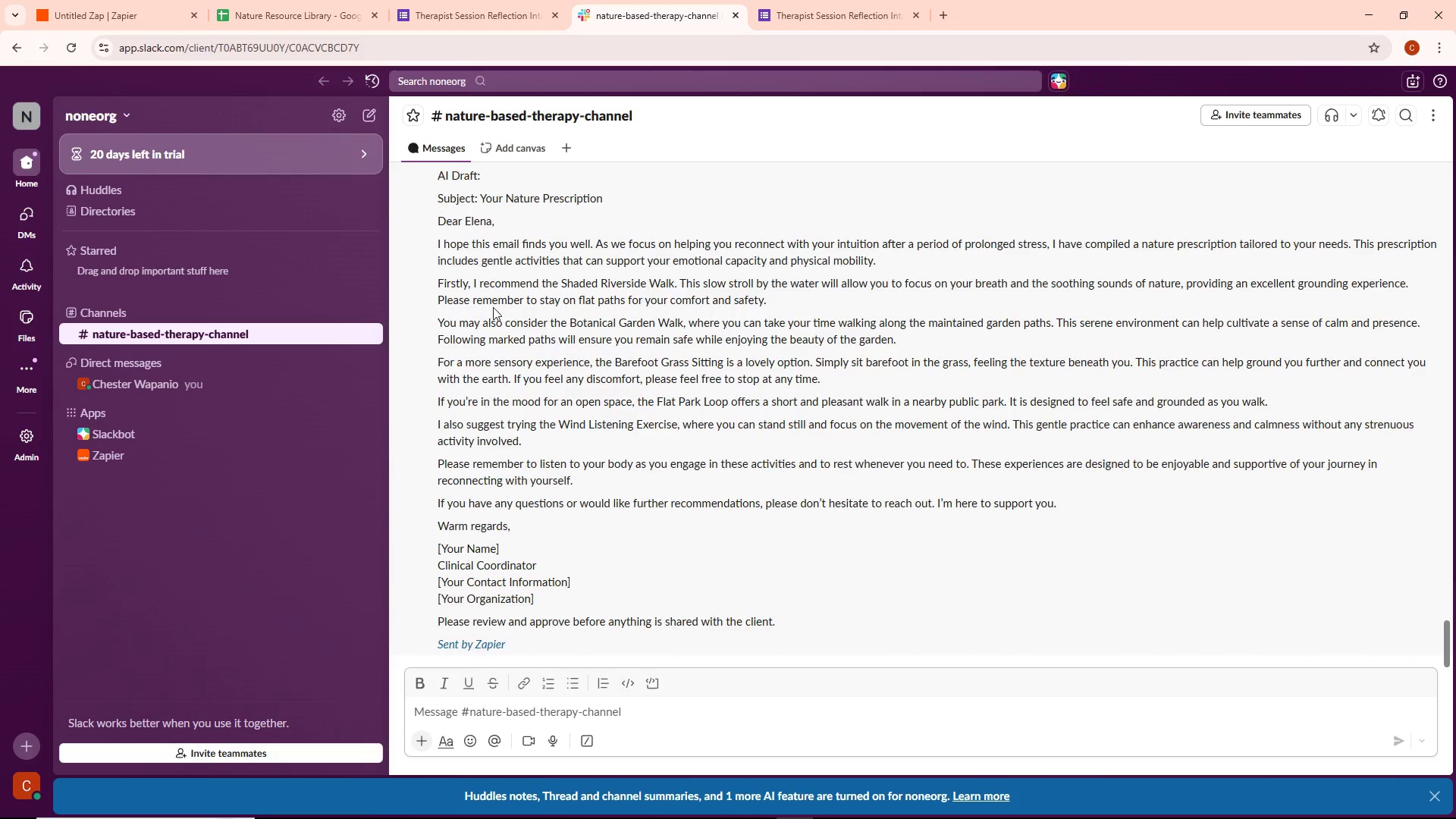 
scroll: coordinate [541, 379], scroll_direction: up, amount: 9.0
 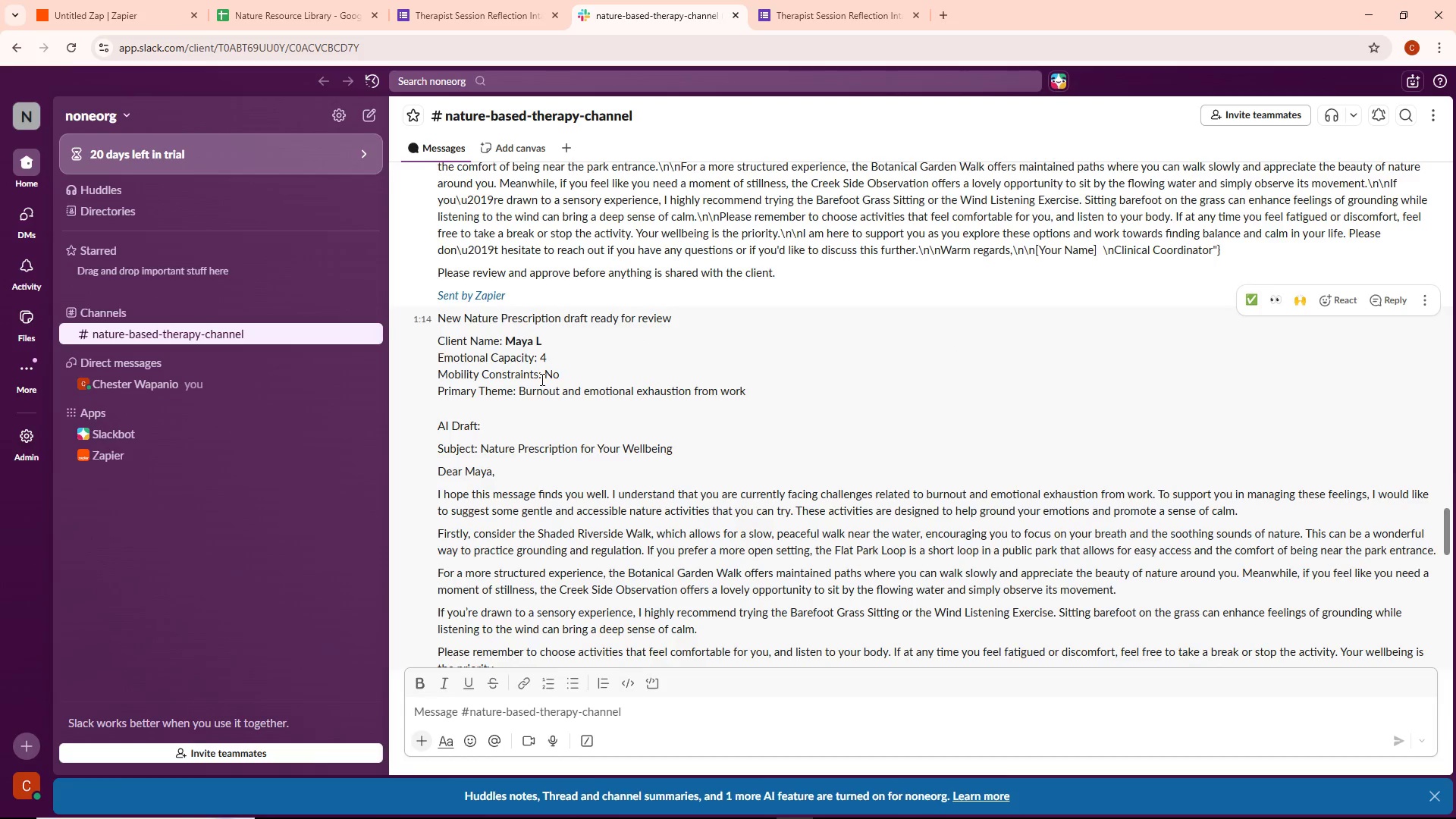 
scroll: coordinate [541, 379], scroll_direction: down, amount: 3.0
 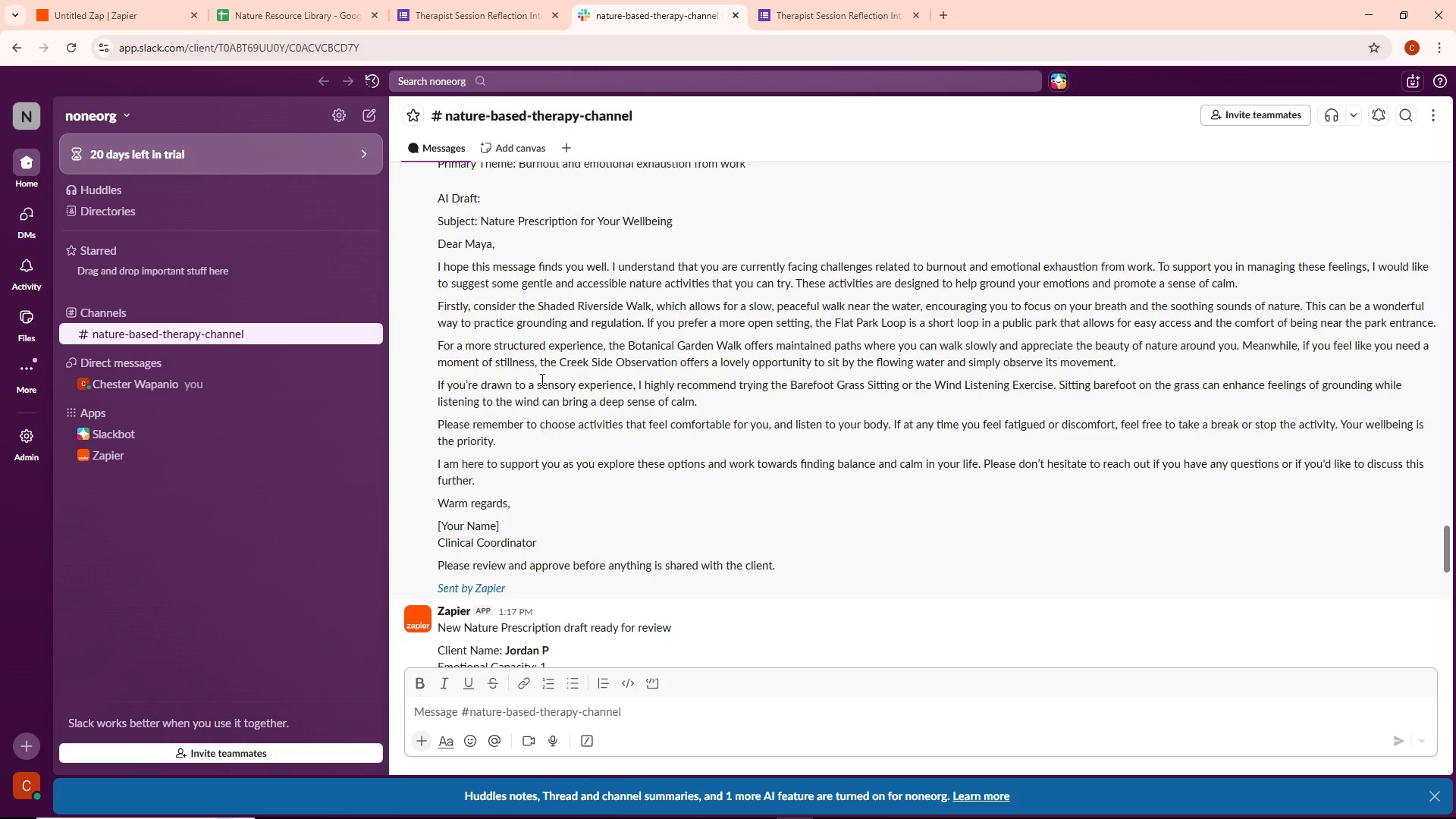 
scroll: coordinate [543, 377], scroll_direction: up, amount: 24.0
 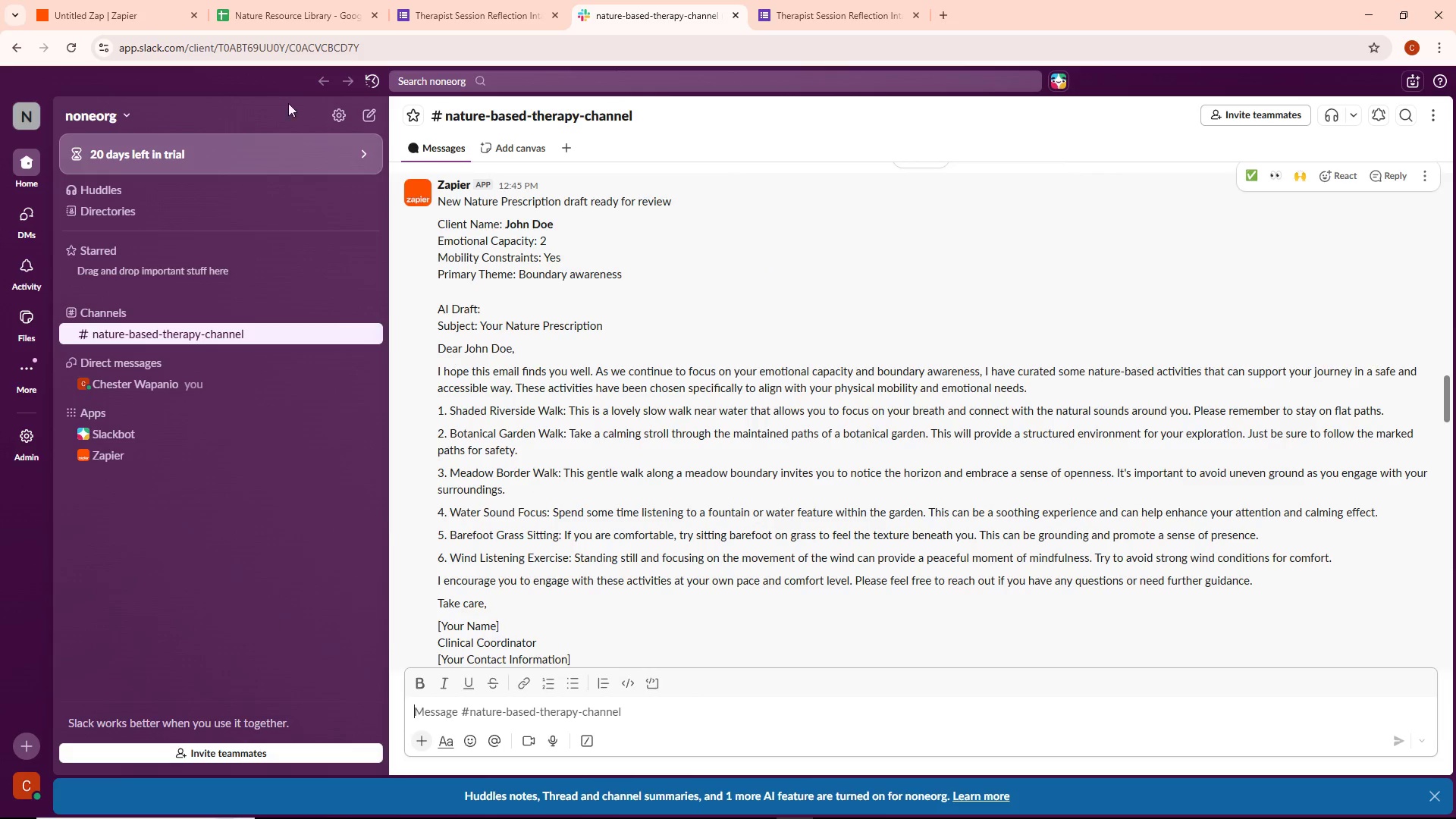 
left_click([124, 0])
 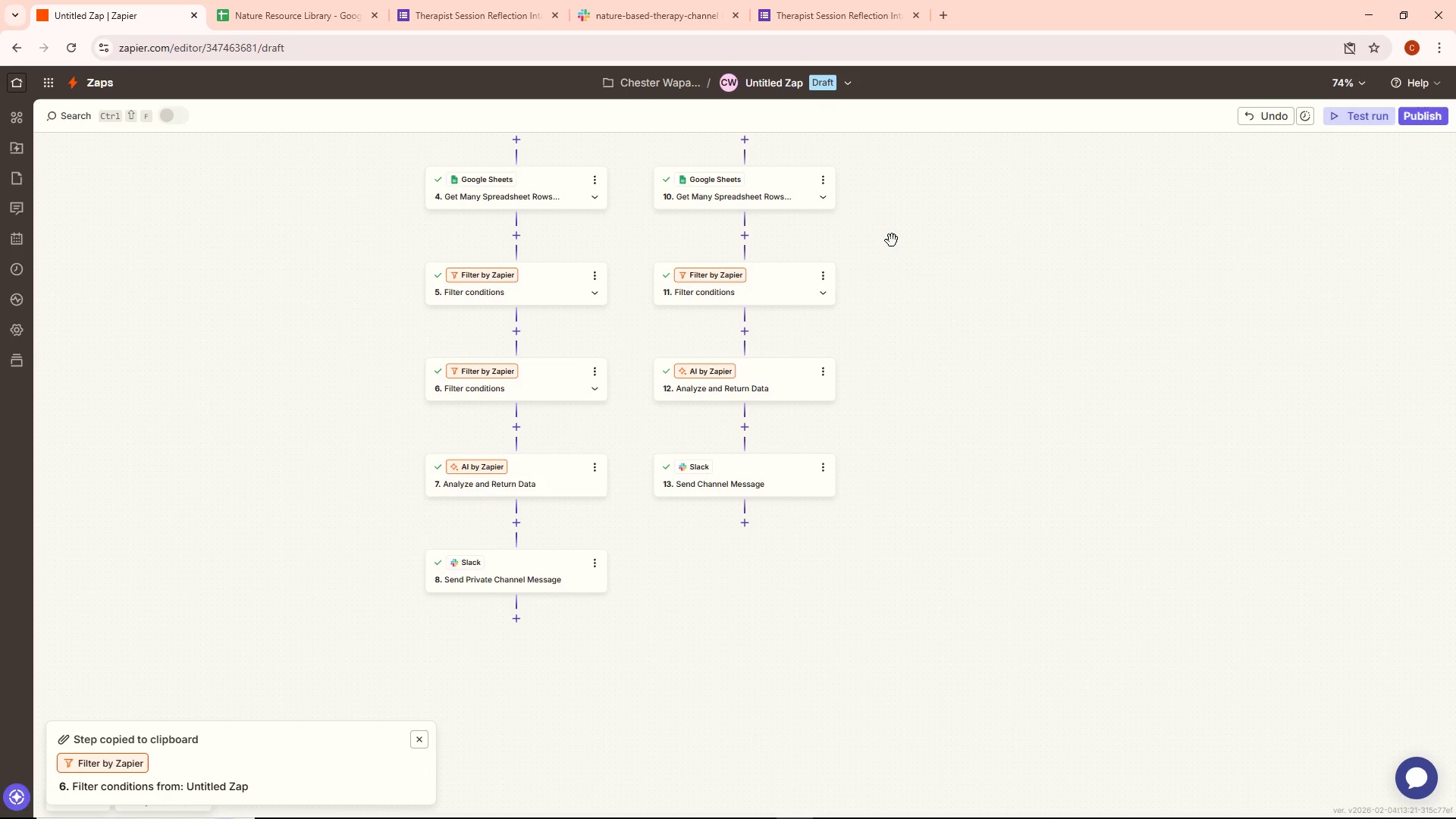 
scroll: coordinate [892, 293], scroll_direction: up, amount: 4.0
 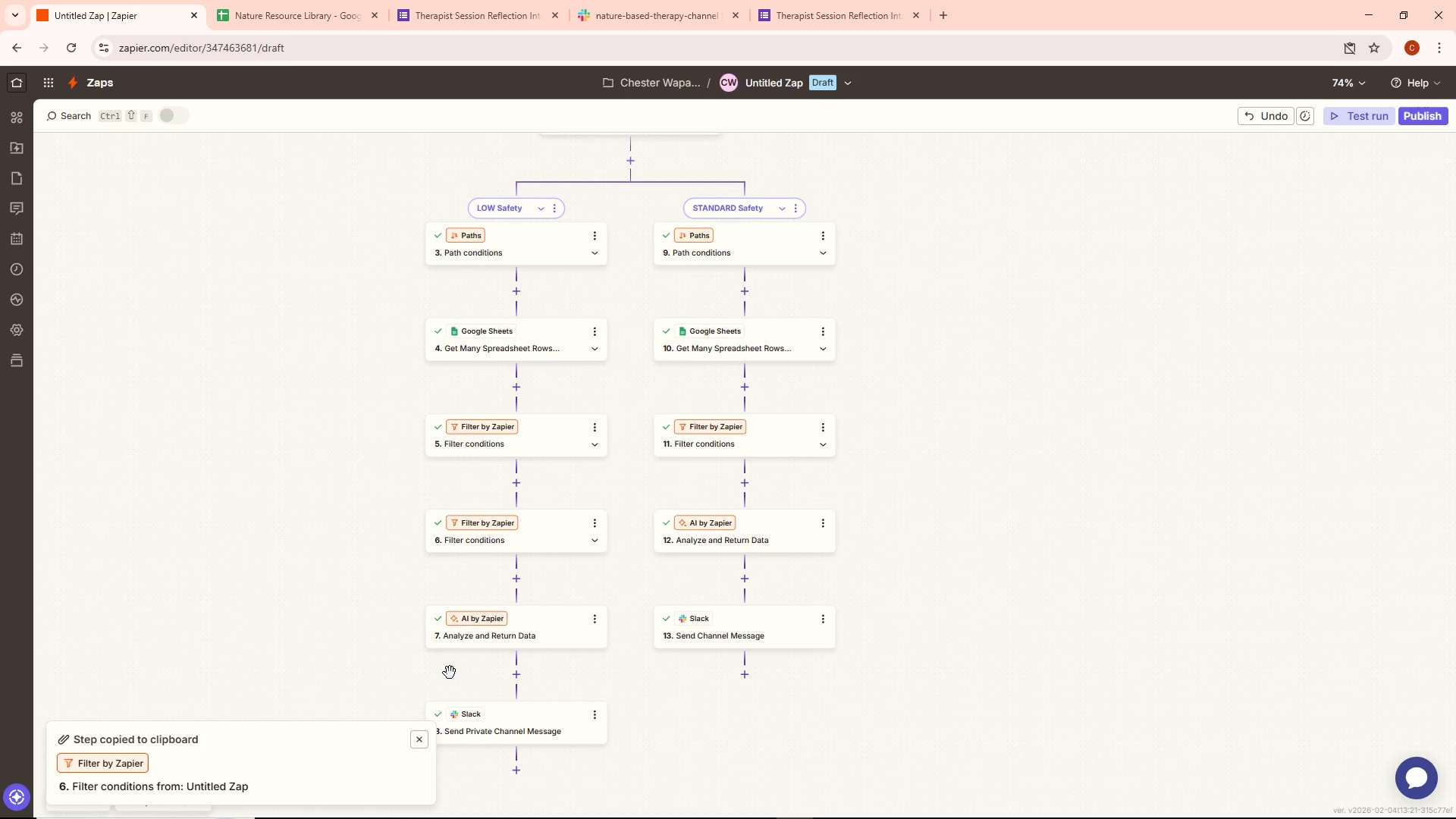 
left_click_drag(start_coordinate=[353, 628], to_coordinate=[425, 631])
 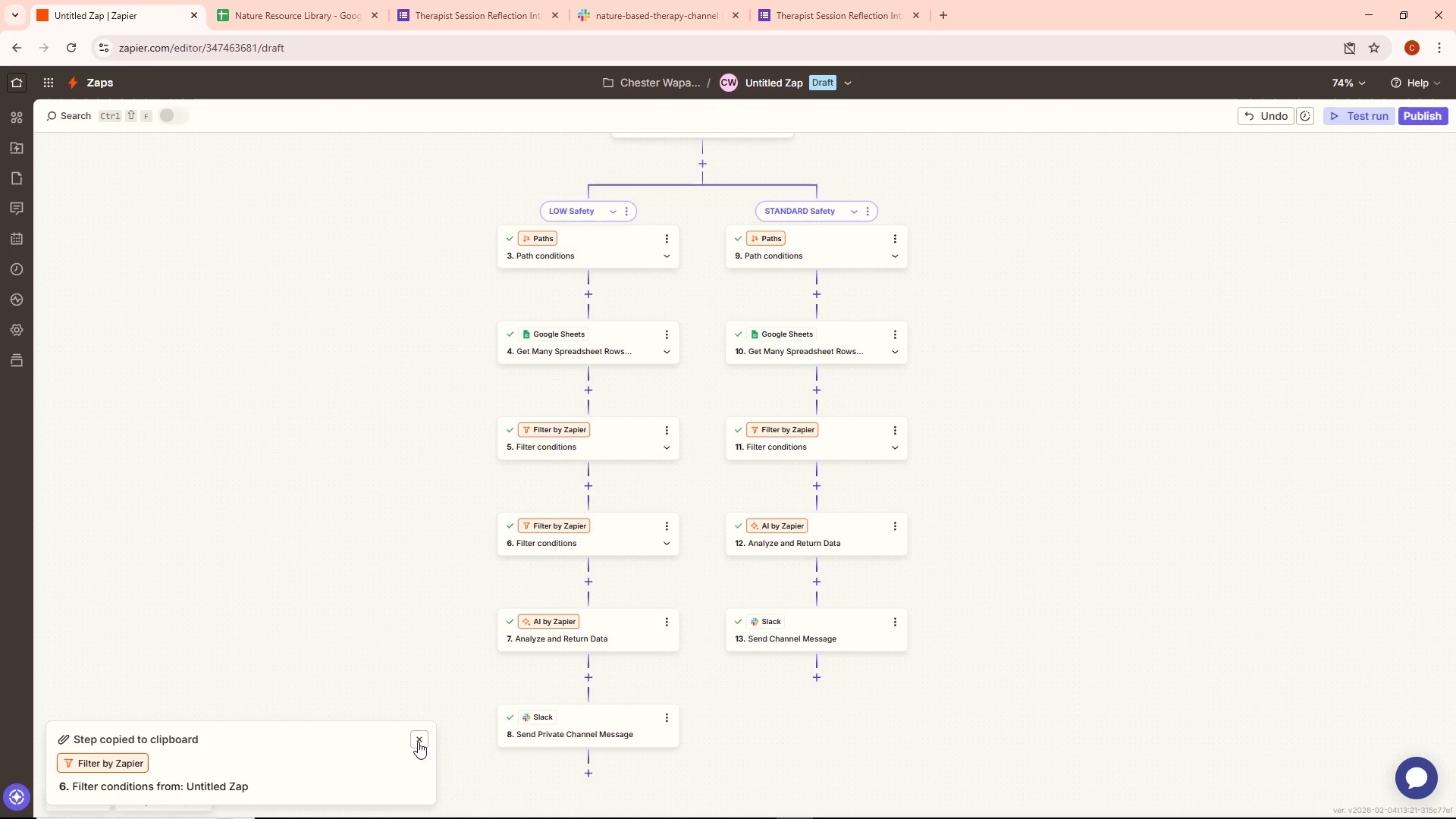 
left_click_drag(start_coordinate=[377, 564], to_coordinate=[375, 592])
 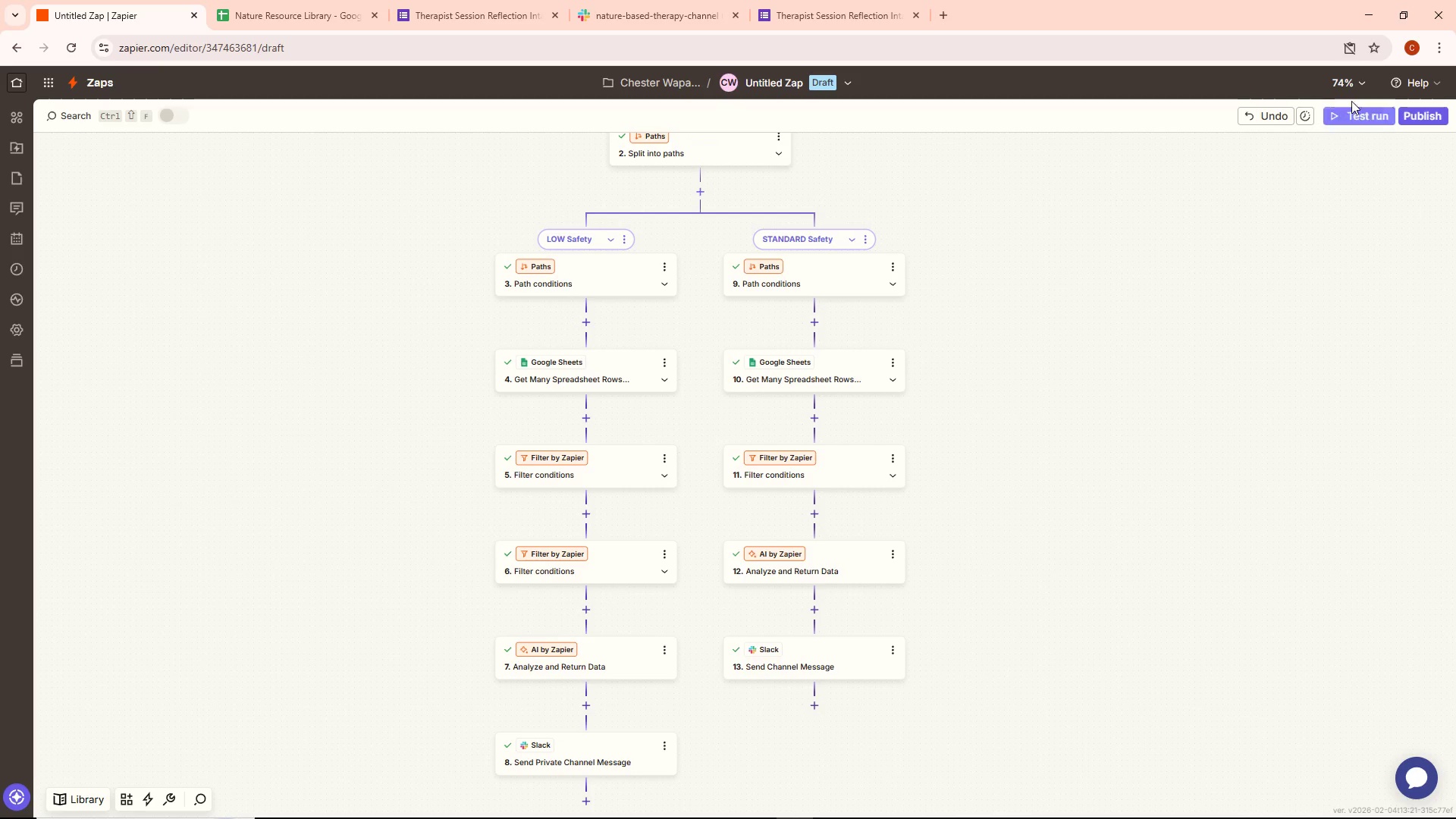 
left_click([1353, 77])
 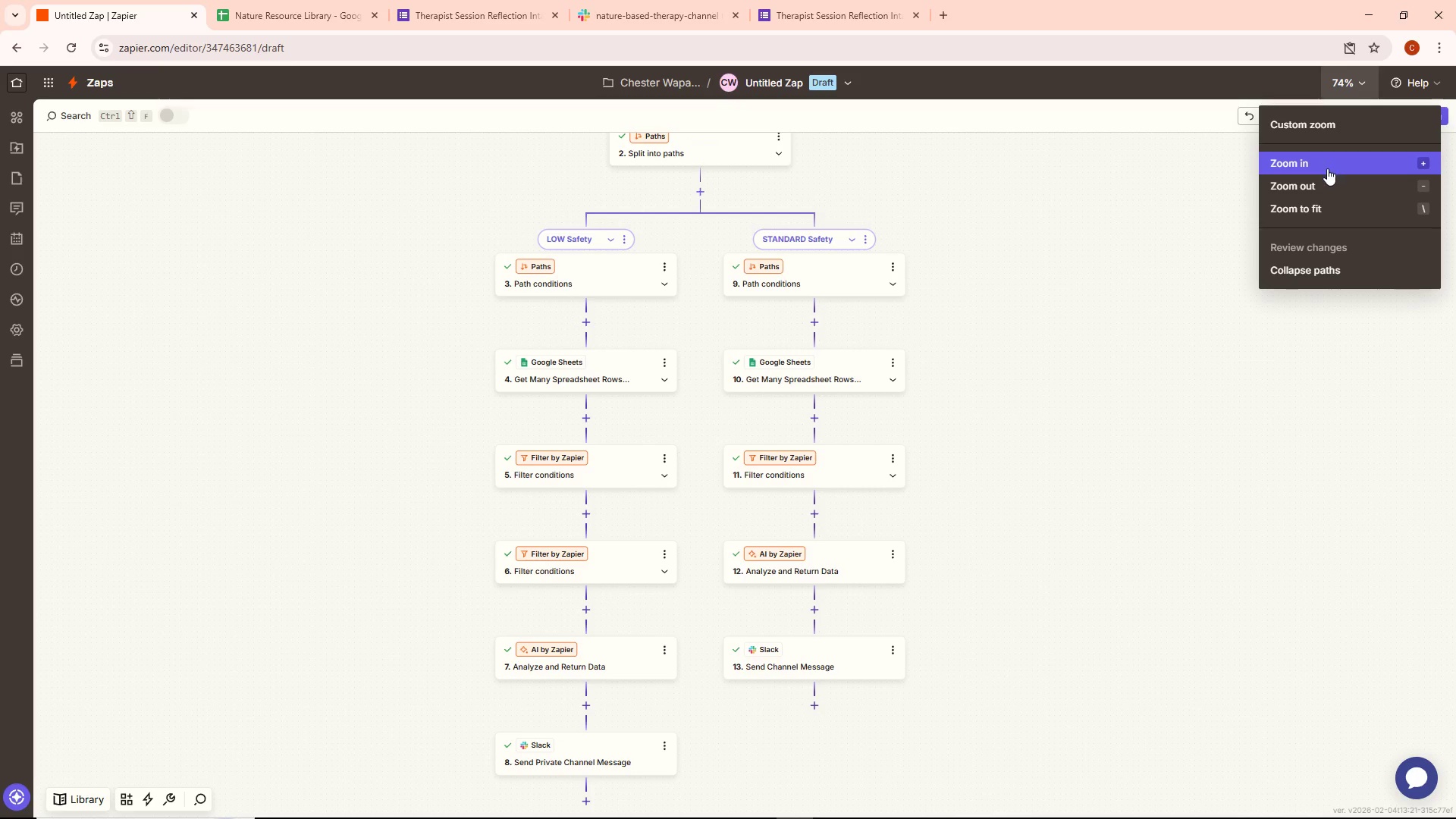 
left_click([1326, 177])
 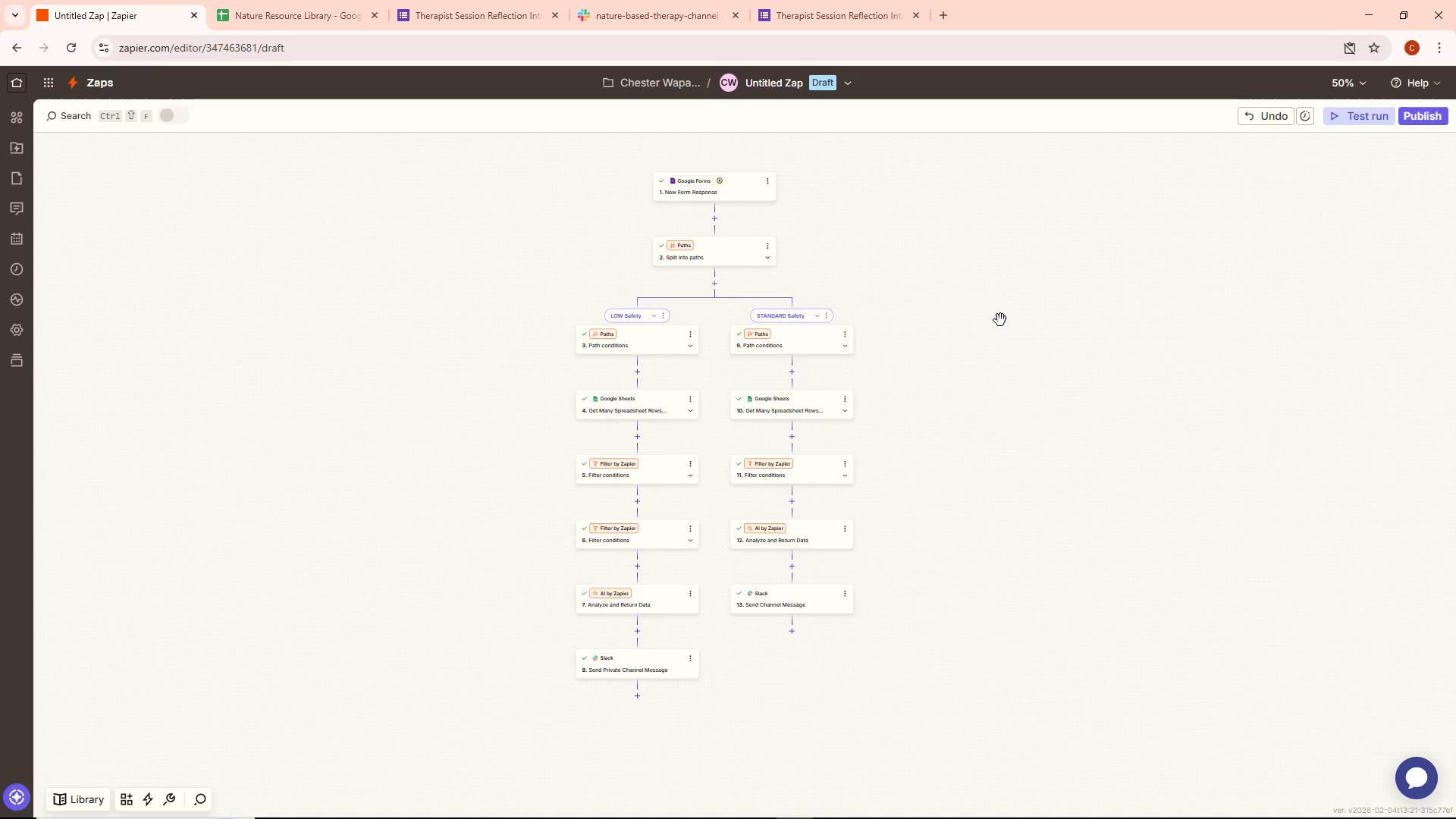 
mouse_move([837, 20])
 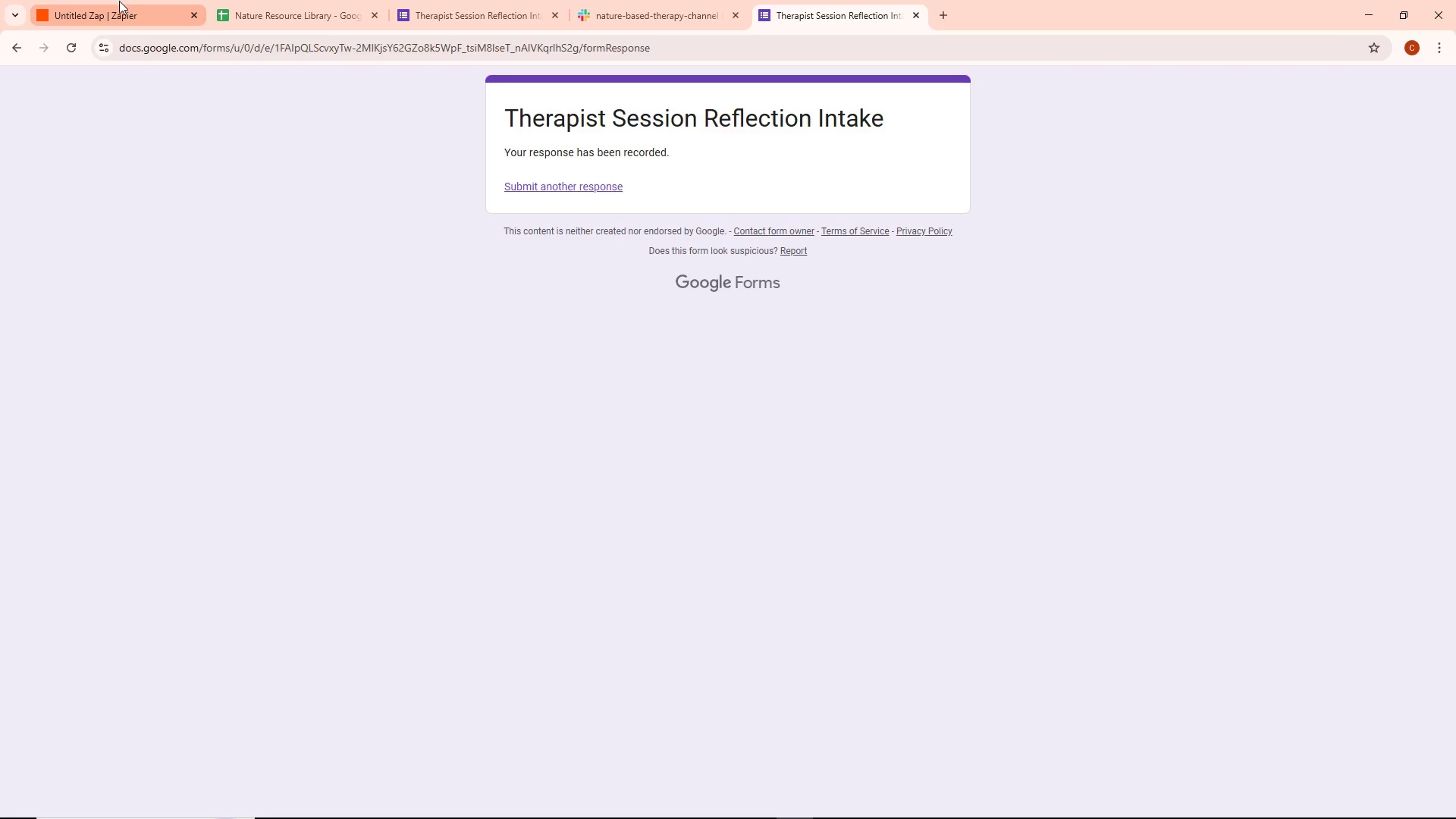 
key(Alt+AltLeft)
 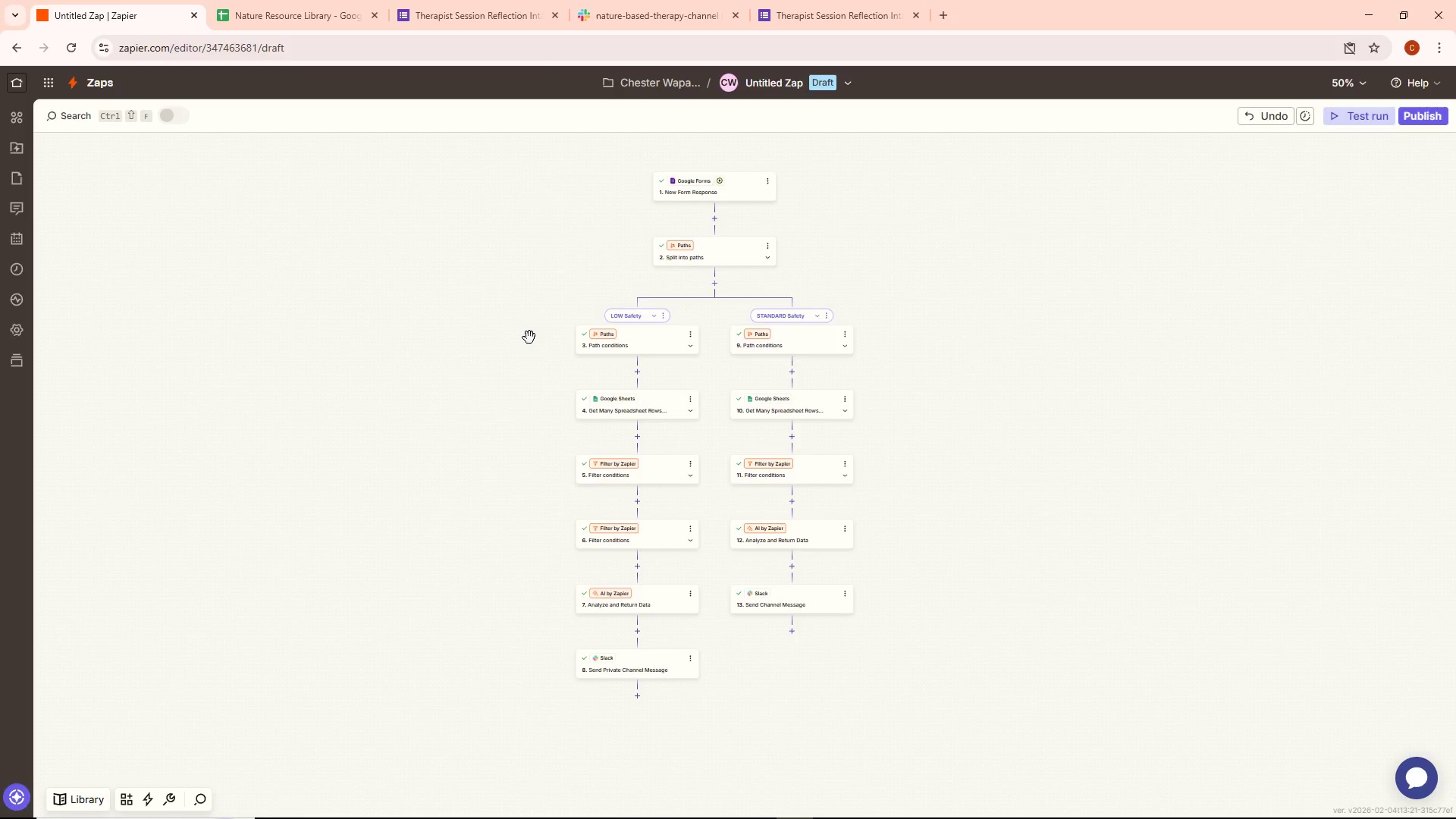 
key(Alt+Tab)